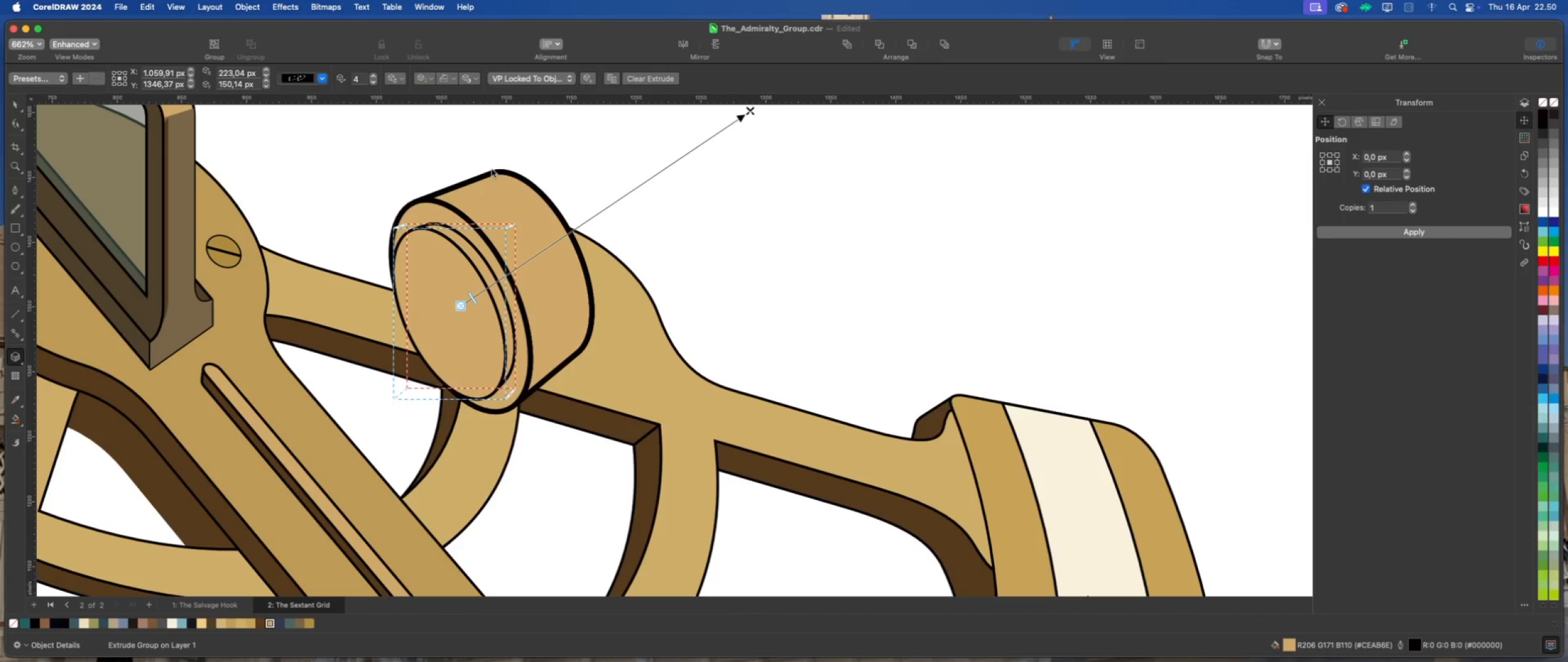 
wait(5.72)
 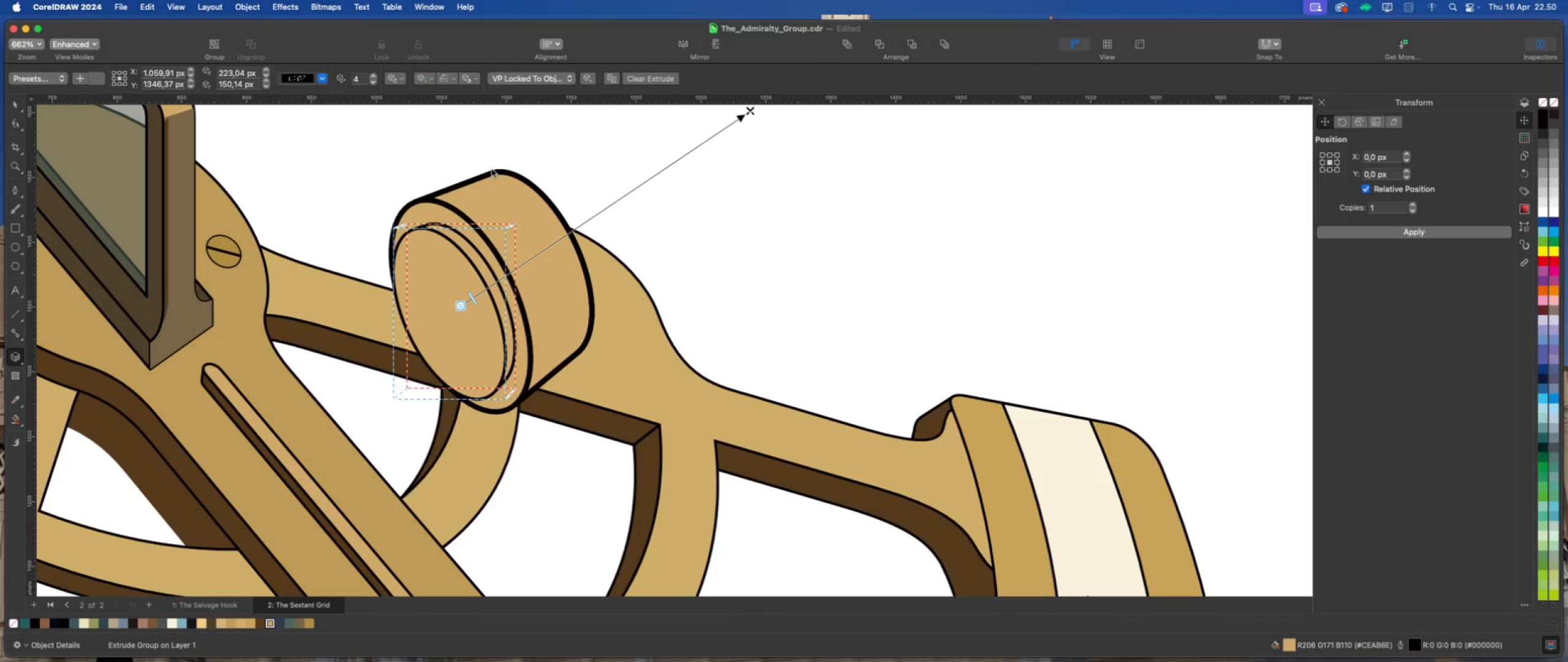 
left_click_drag(start_coordinate=[470, 297], to_coordinate=[480, 299])
 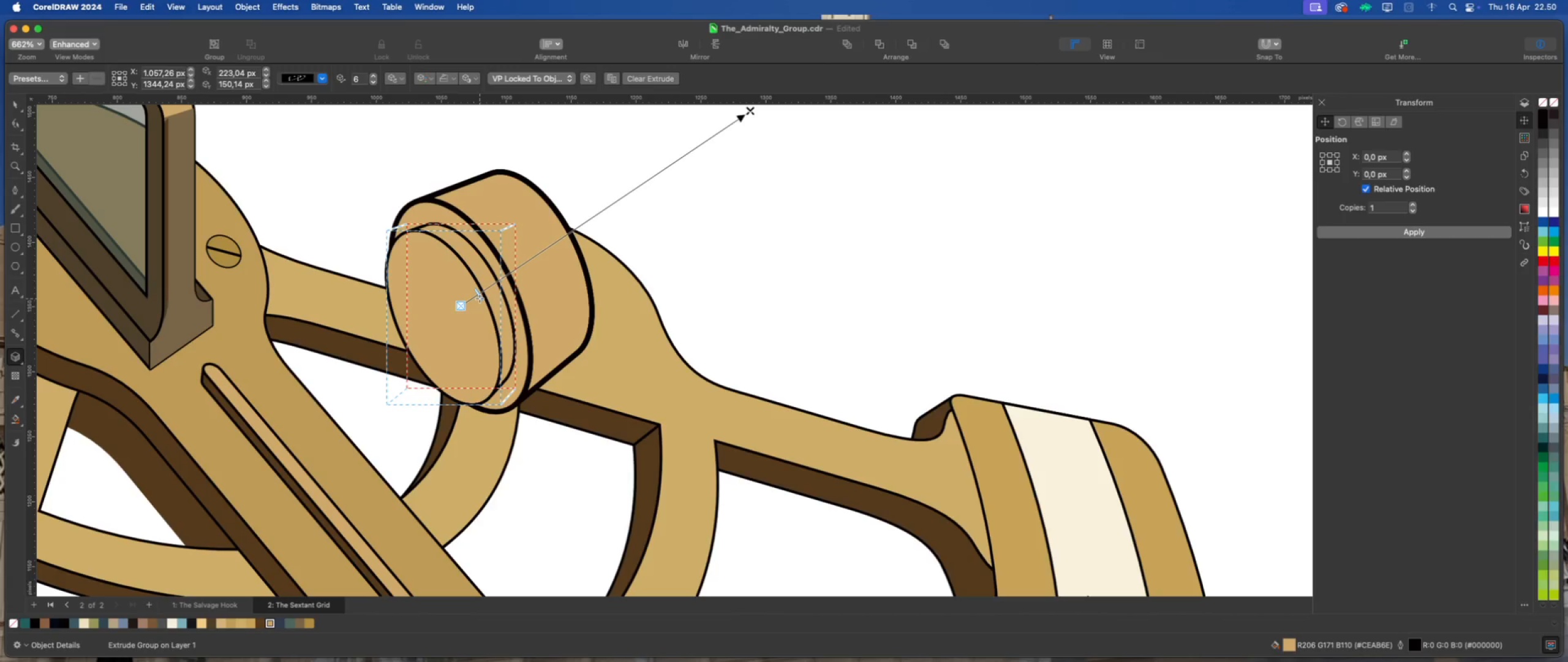 
wait(5.6)
 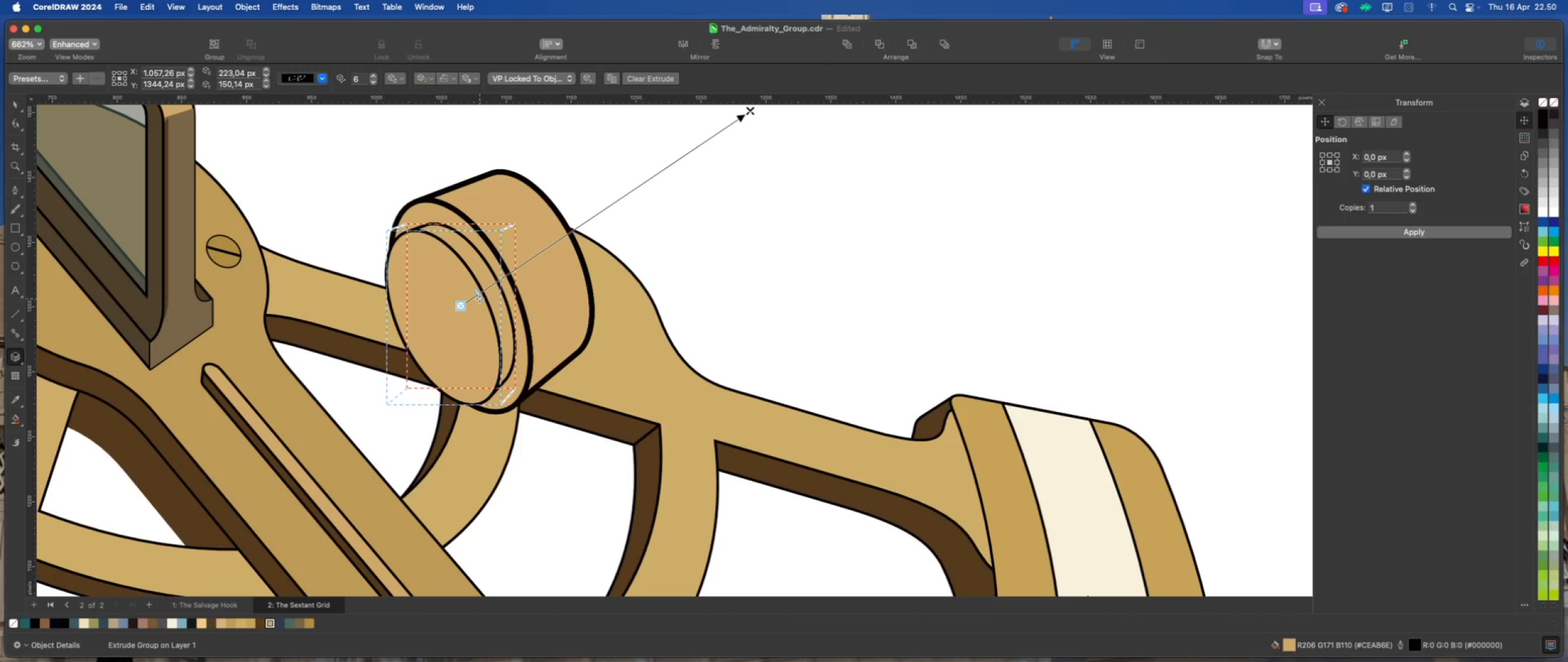 
left_click_drag(start_coordinate=[478, 294], to_coordinate=[484, 291])
 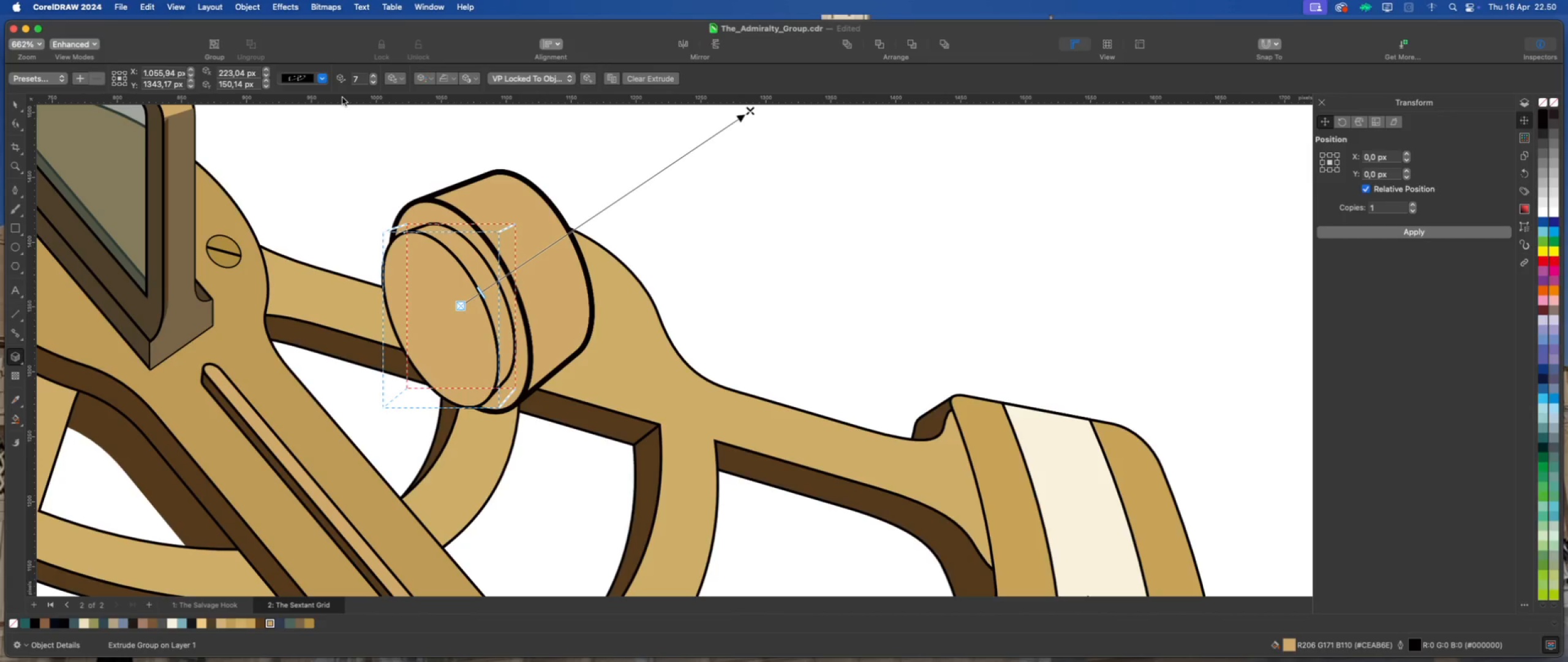 
left_click([373, 82])
 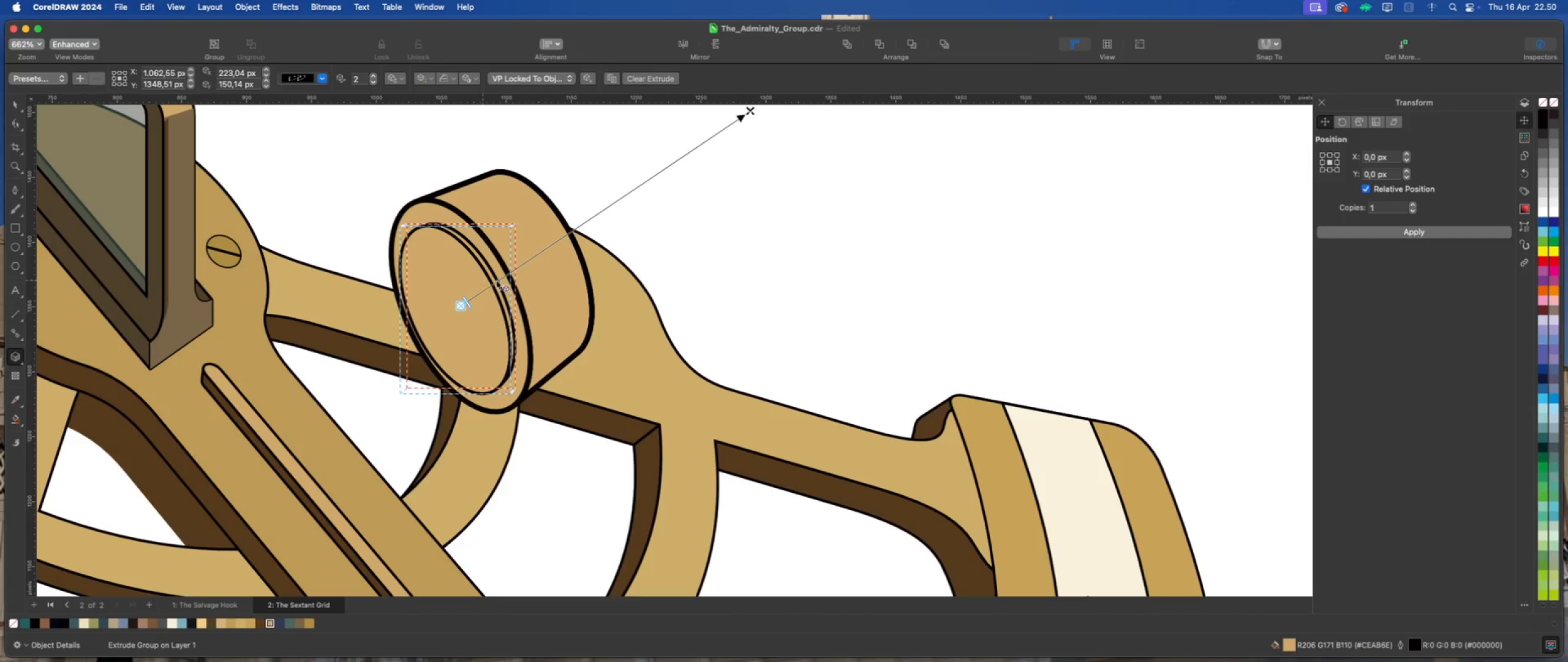 
wait(8.85)
 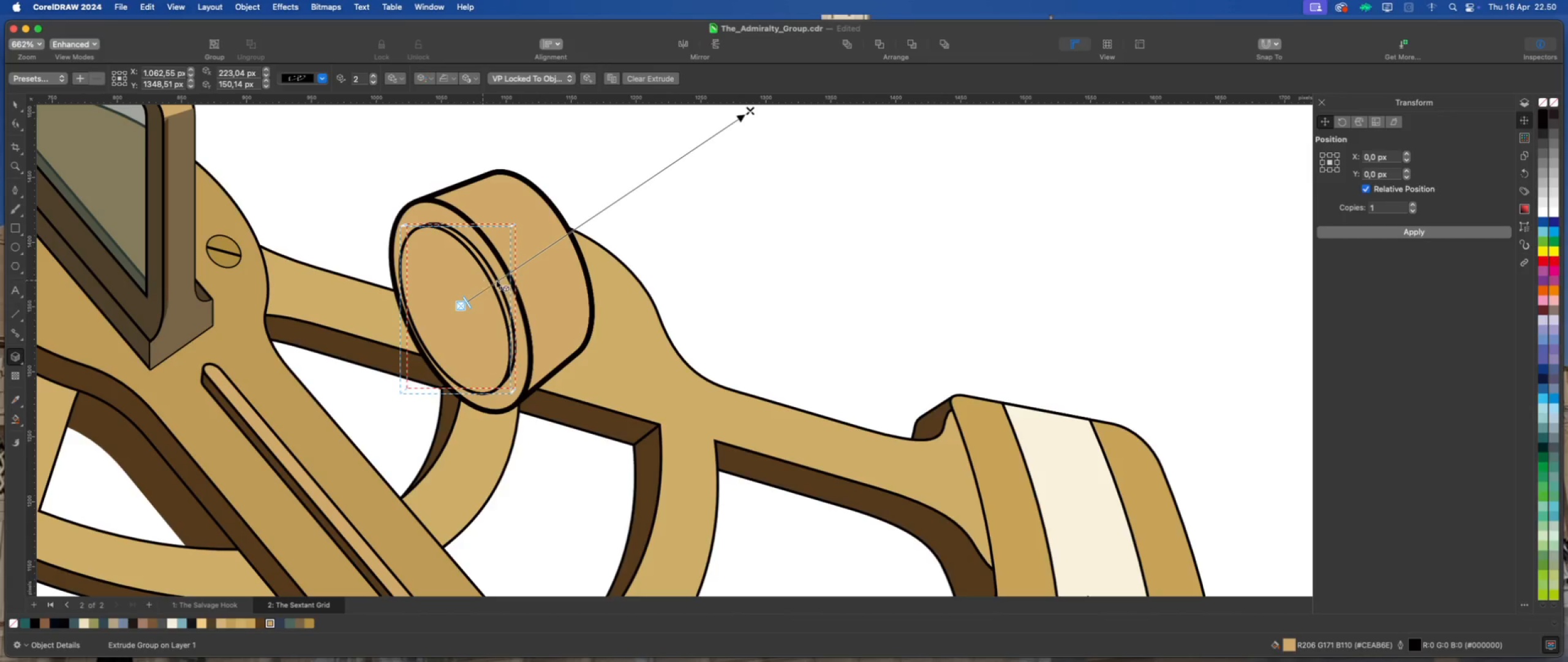 
left_click_drag(start_coordinate=[751, 110], to_coordinate=[451, 346])
 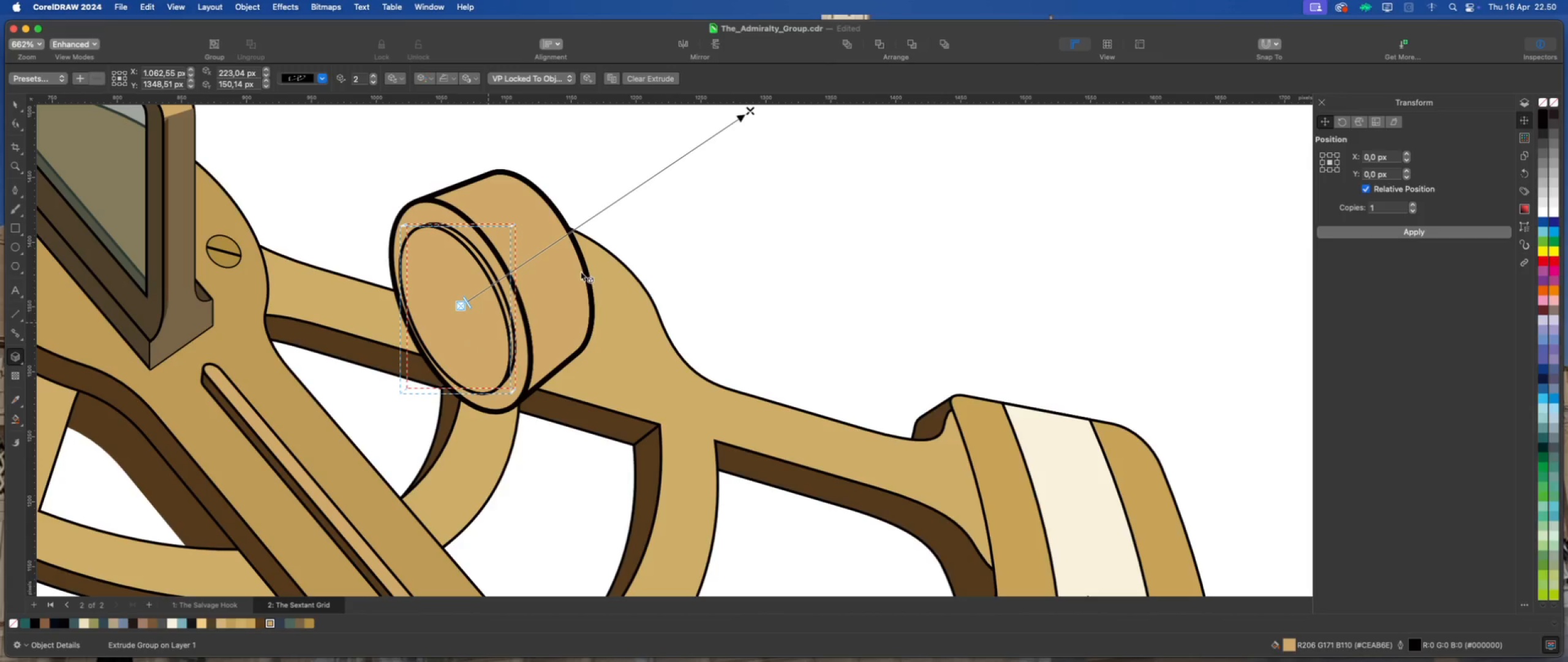 
scroll: coordinate [739, 126], scroll_direction: down, amount: 2.0
 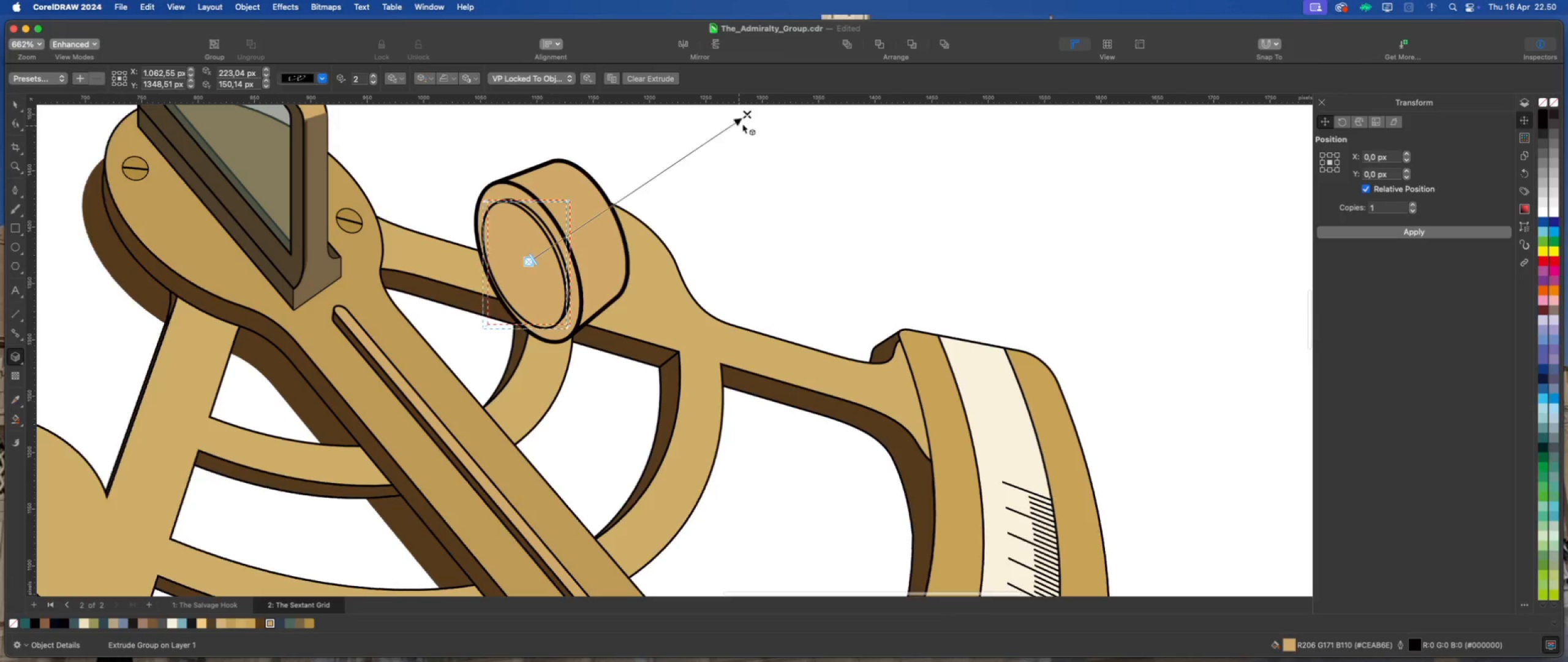 
left_click_drag(start_coordinate=[749, 113], to_coordinate=[379, 373])
 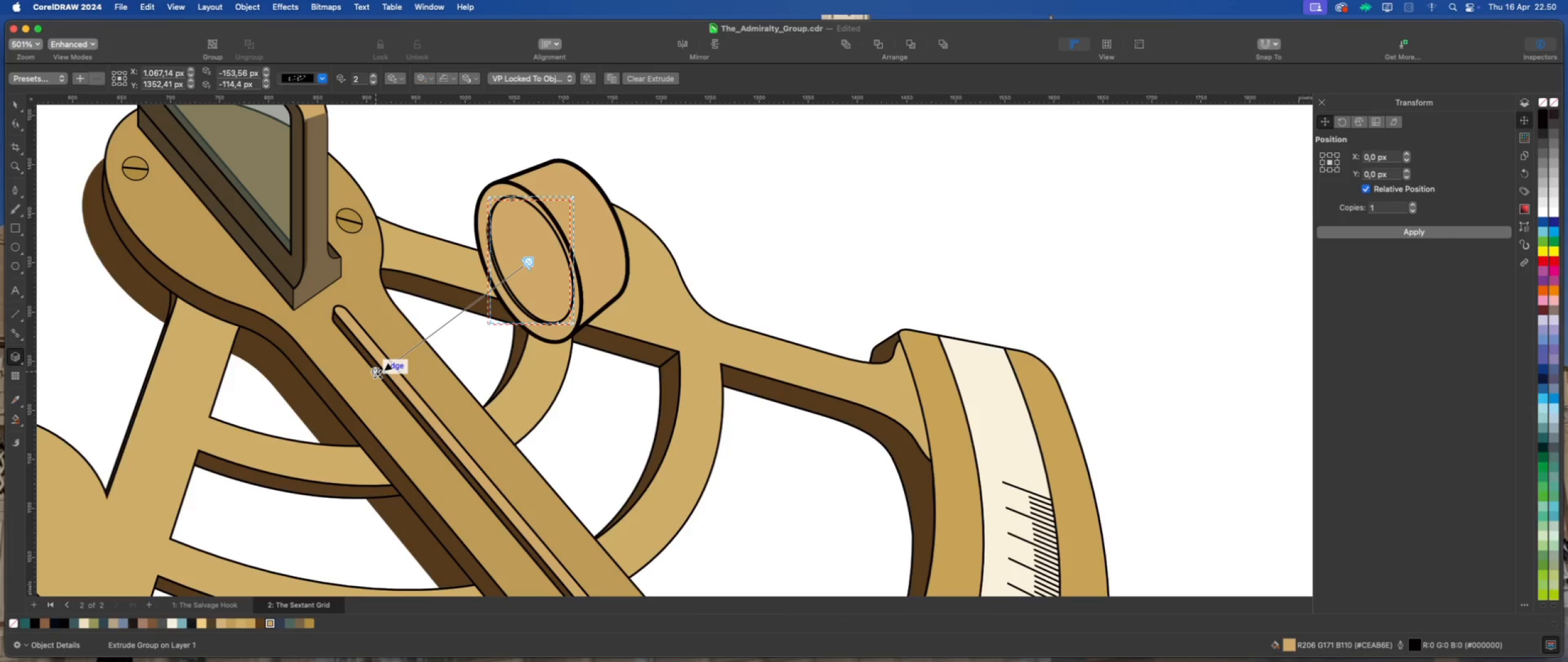 
left_click_drag(start_coordinate=[379, 375], to_coordinate=[353, 386])
 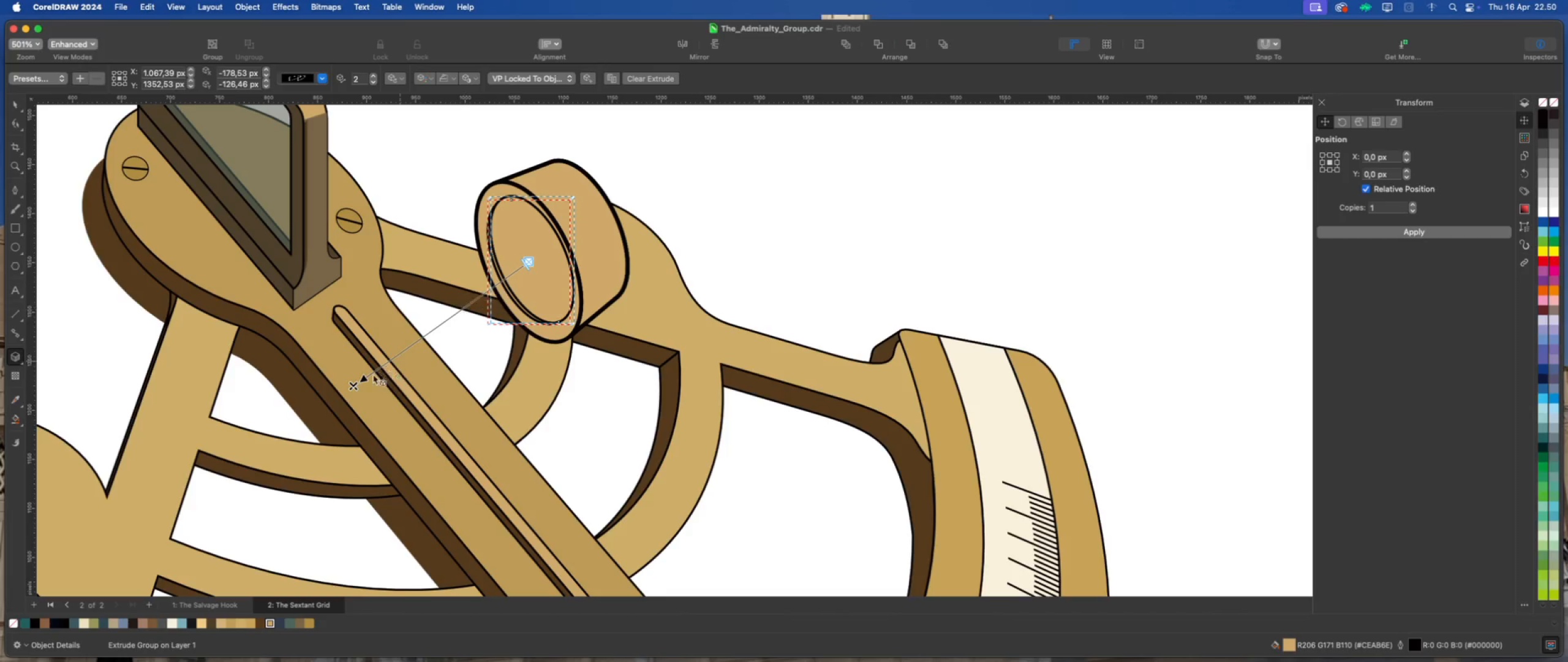 
left_click_drag(start_coordinate=[352, 385], to_coordinate=[241, 465])
 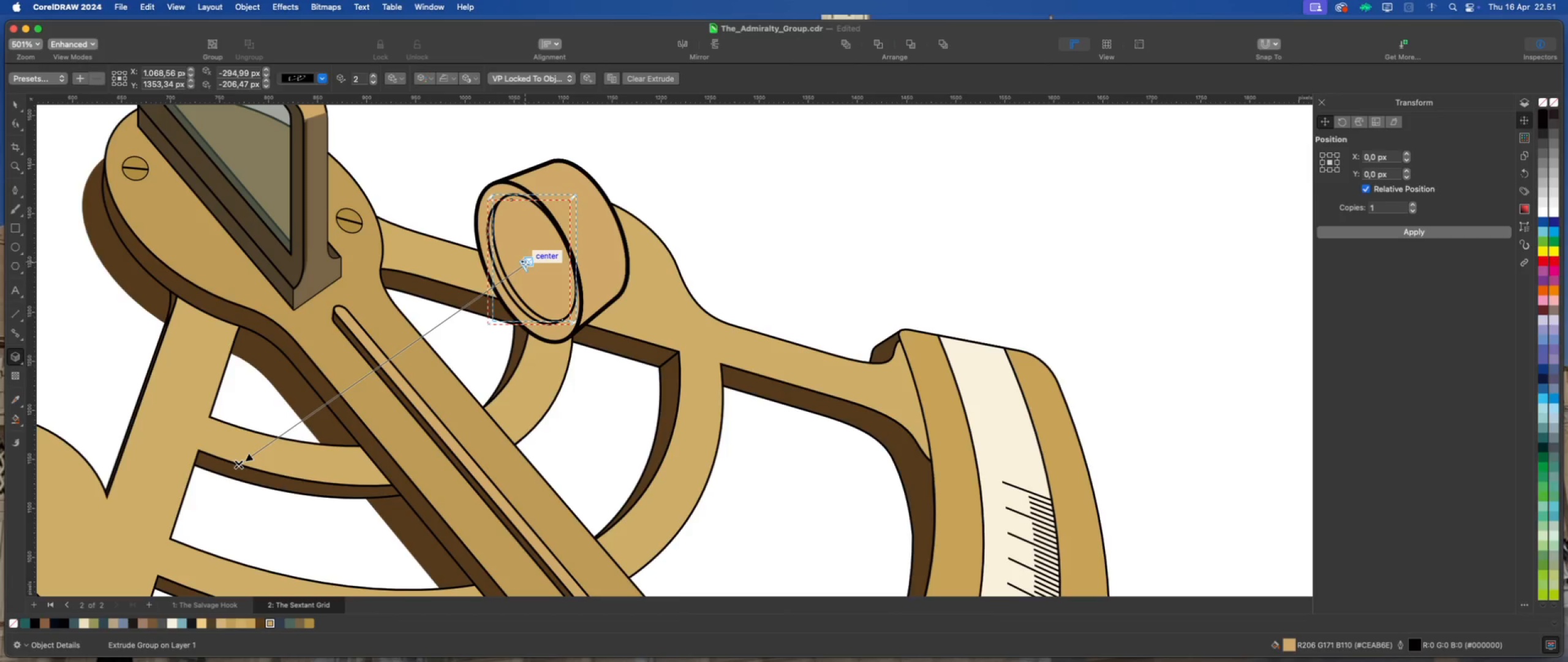 
left_click_drag(start_coordinate=[522, 264], to_coordinate=[517, 270])
 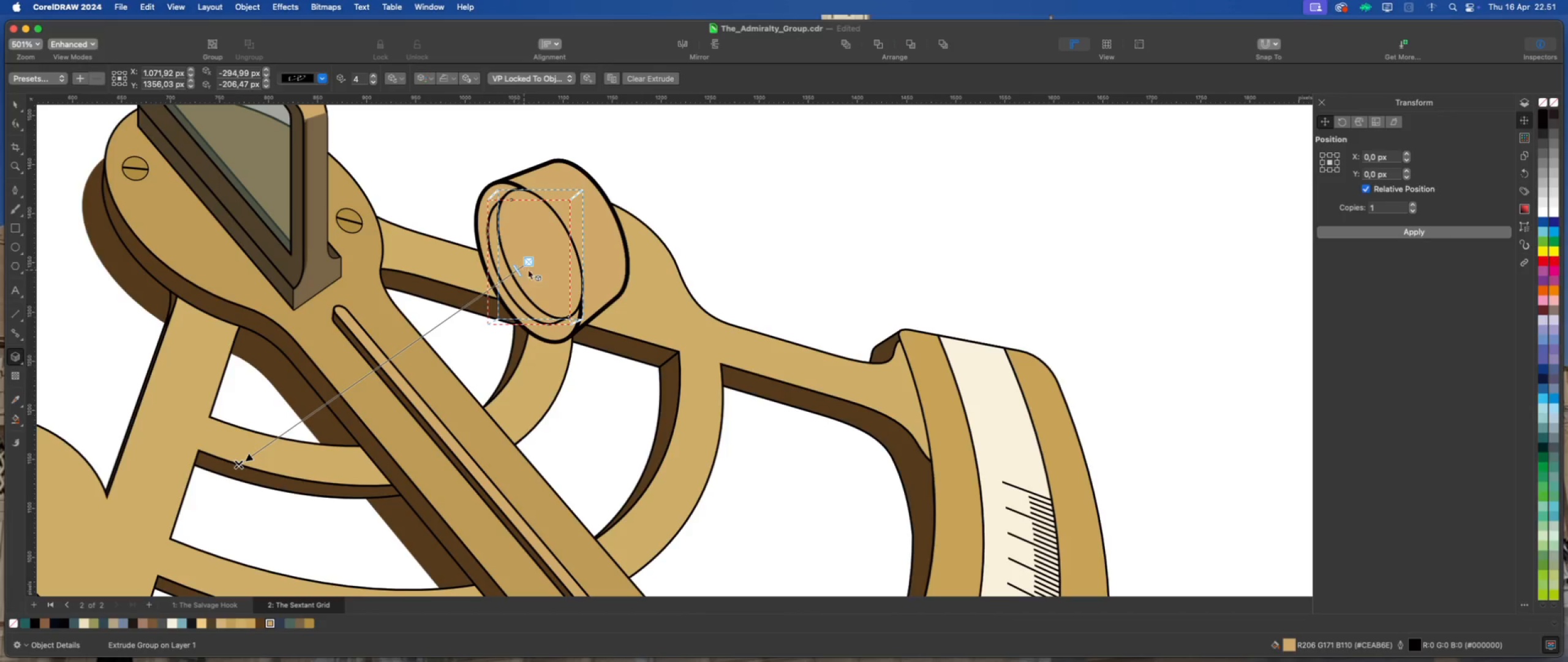 
left_click_drag(start_coordinate=[516, 270], to_coordinate=[524, 267])
 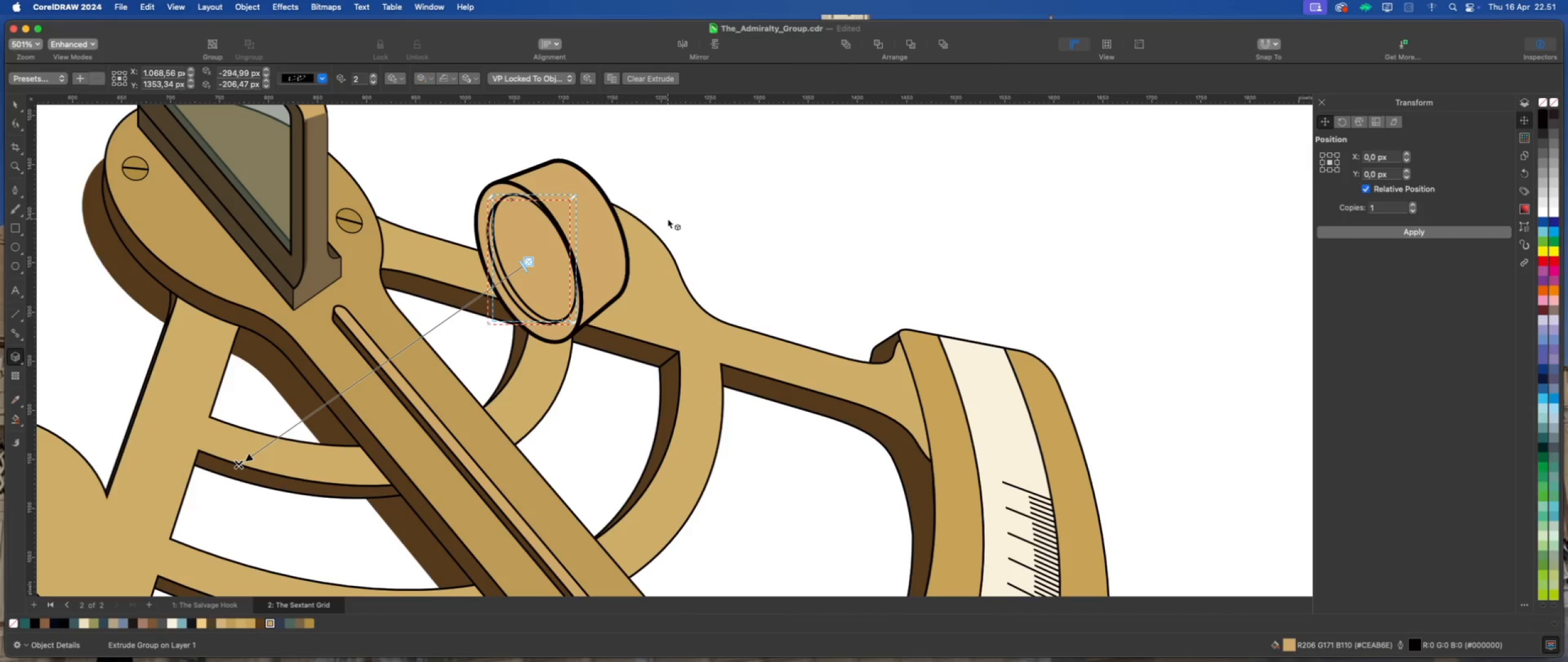 
wait(12.77)
 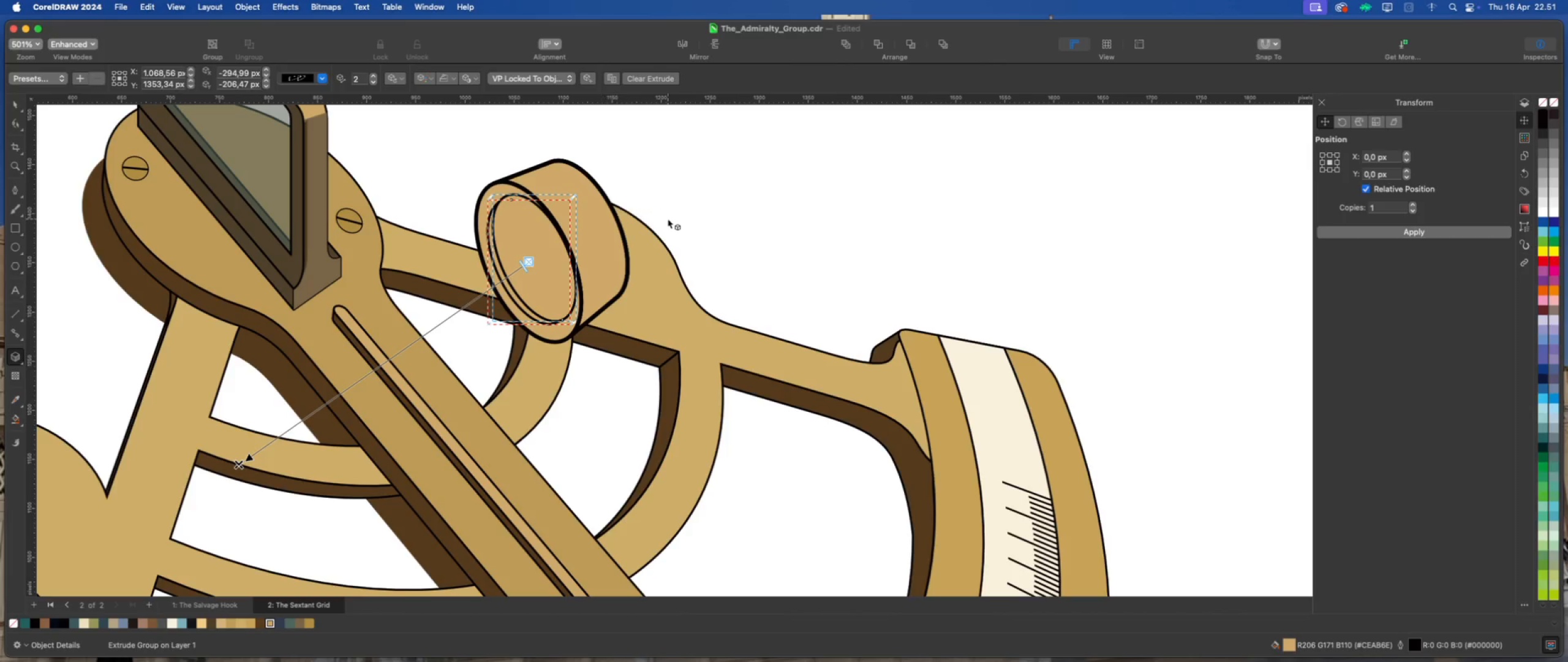 
right_click([519, 227])
 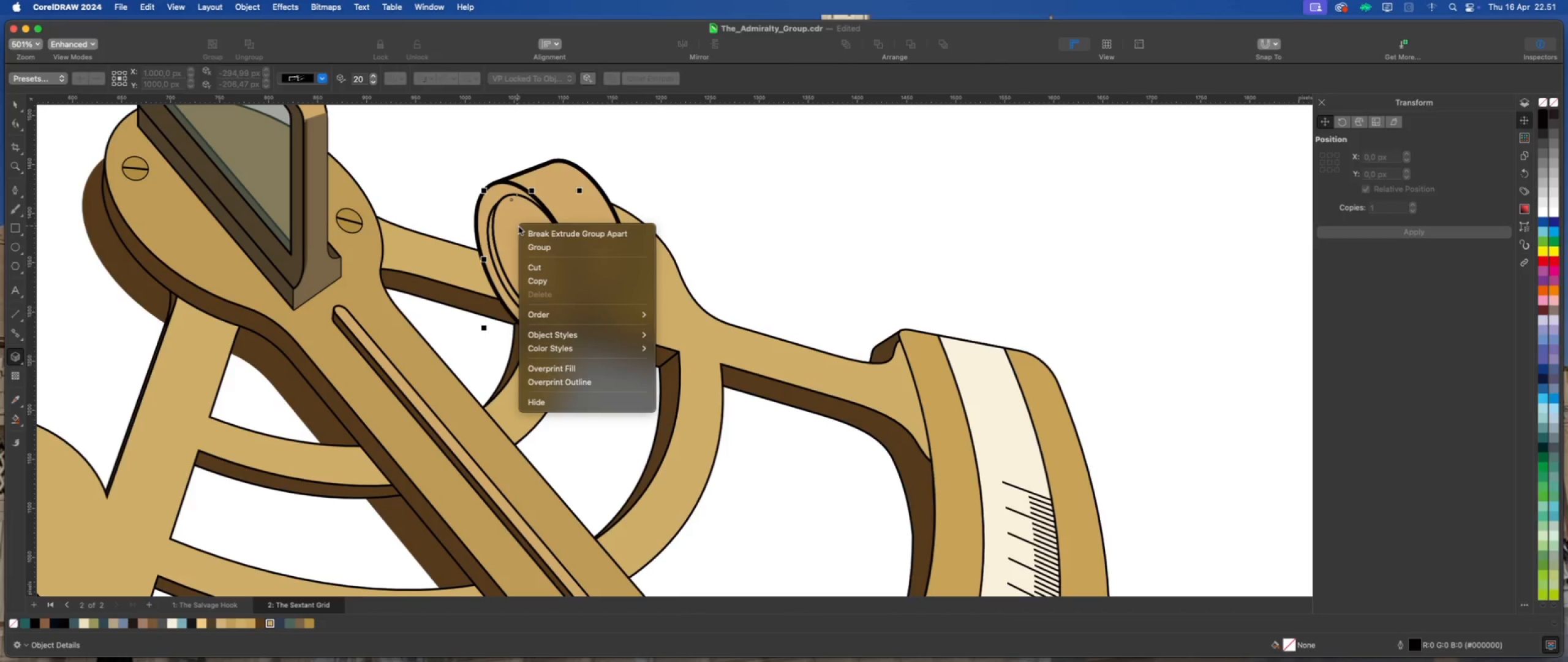 
left_click([549, 230])
 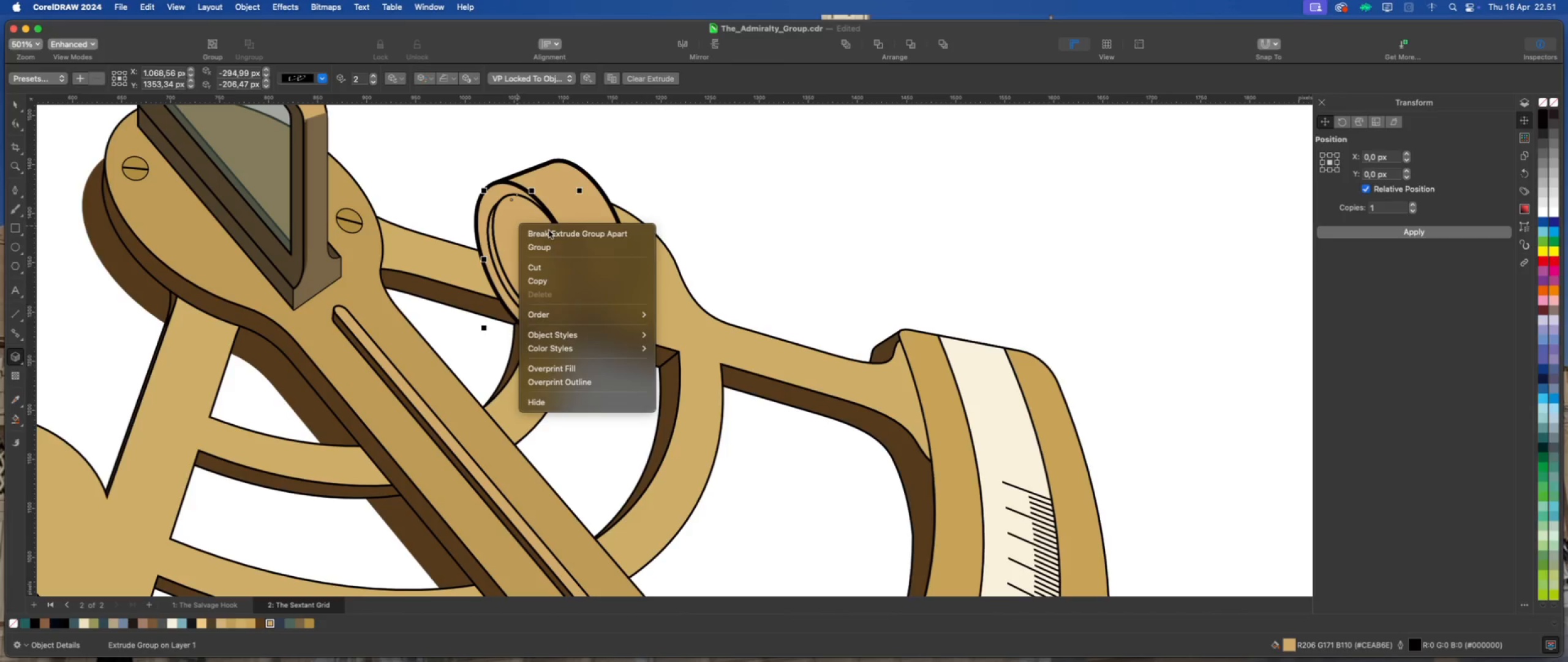 
left_click([769, 184])
 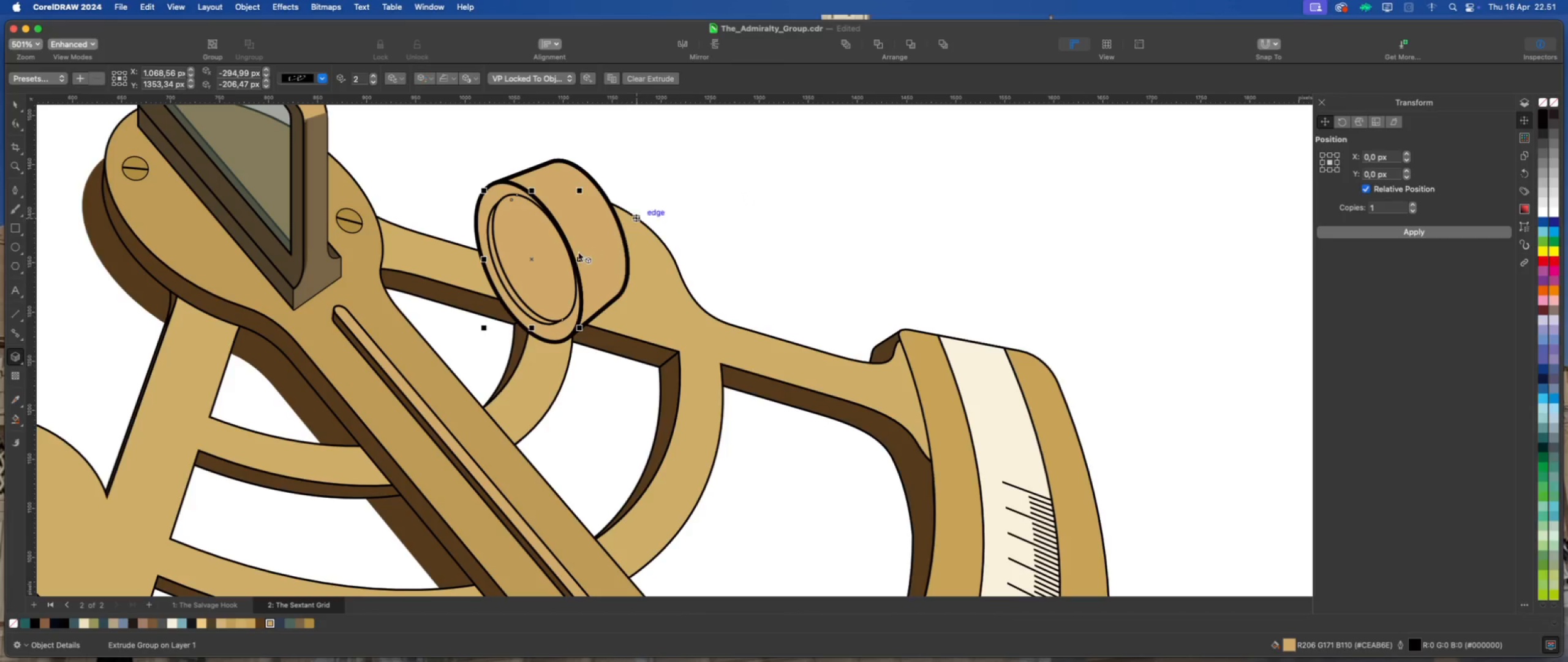 
left_click([546, 262])
 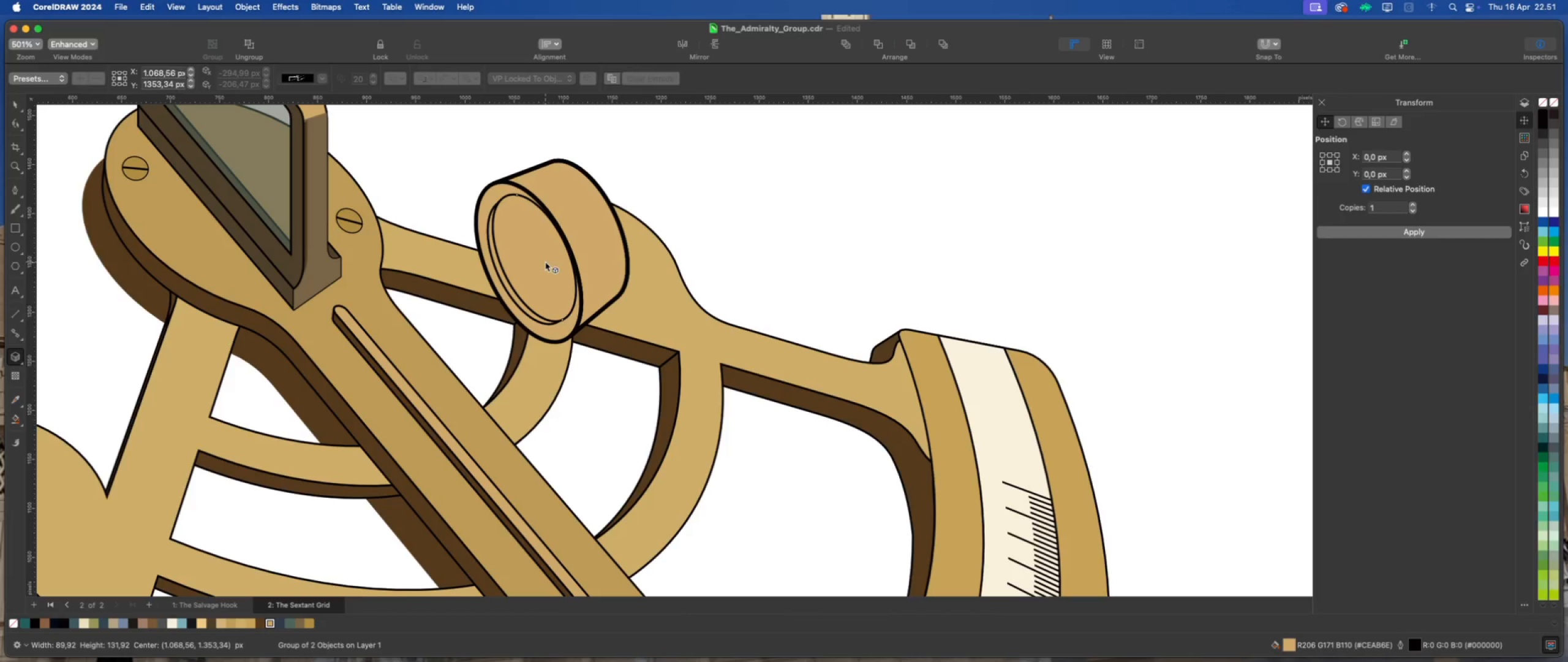 
left_click([688, 186])
 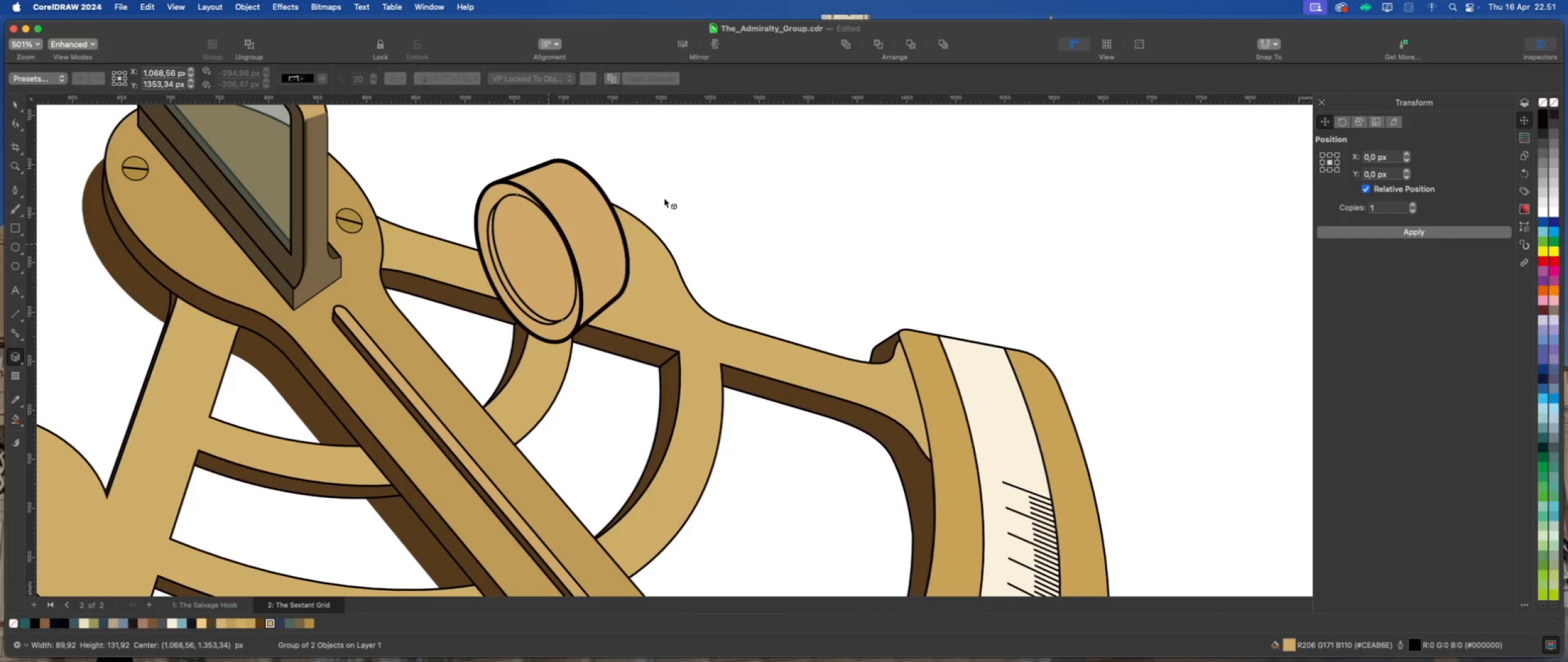 
scroll: coordinate [522, 238], scroll_direction: up, amount: 2.0
 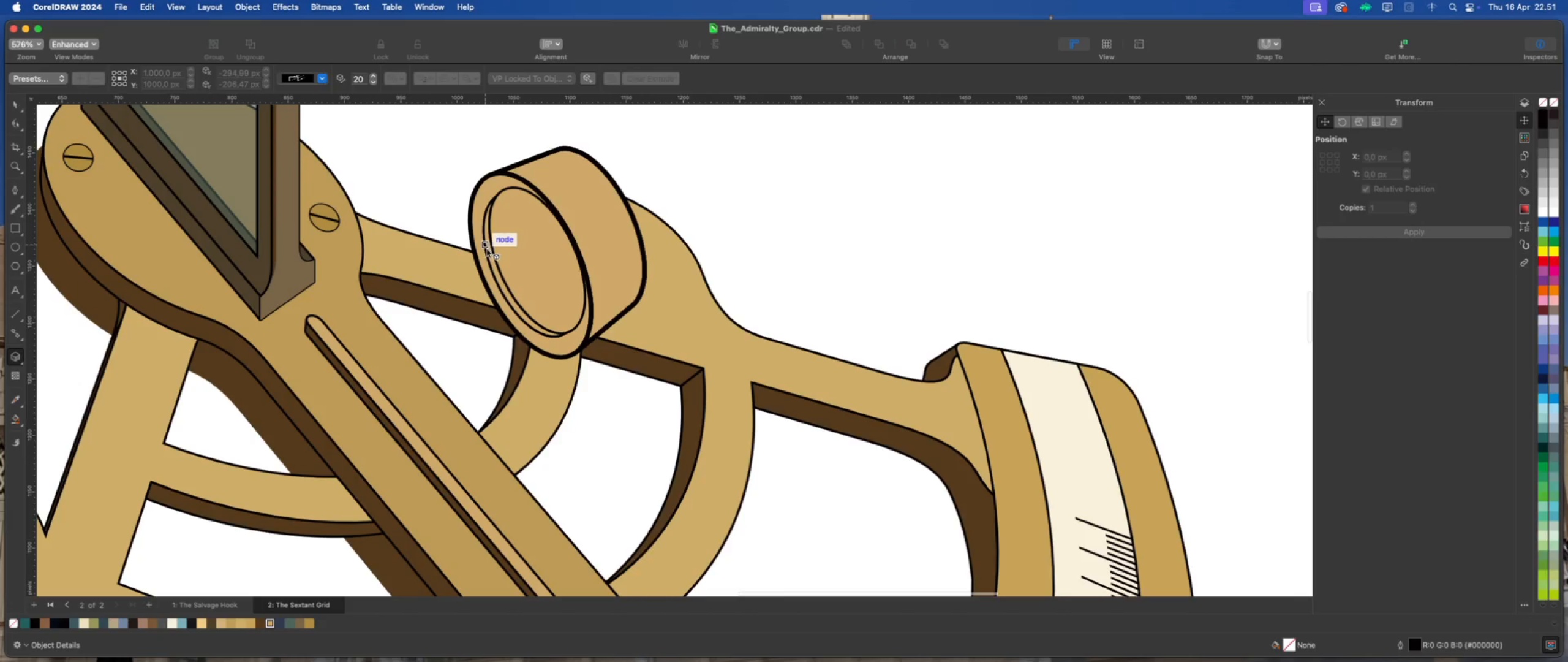 
left_click([14, 104])
 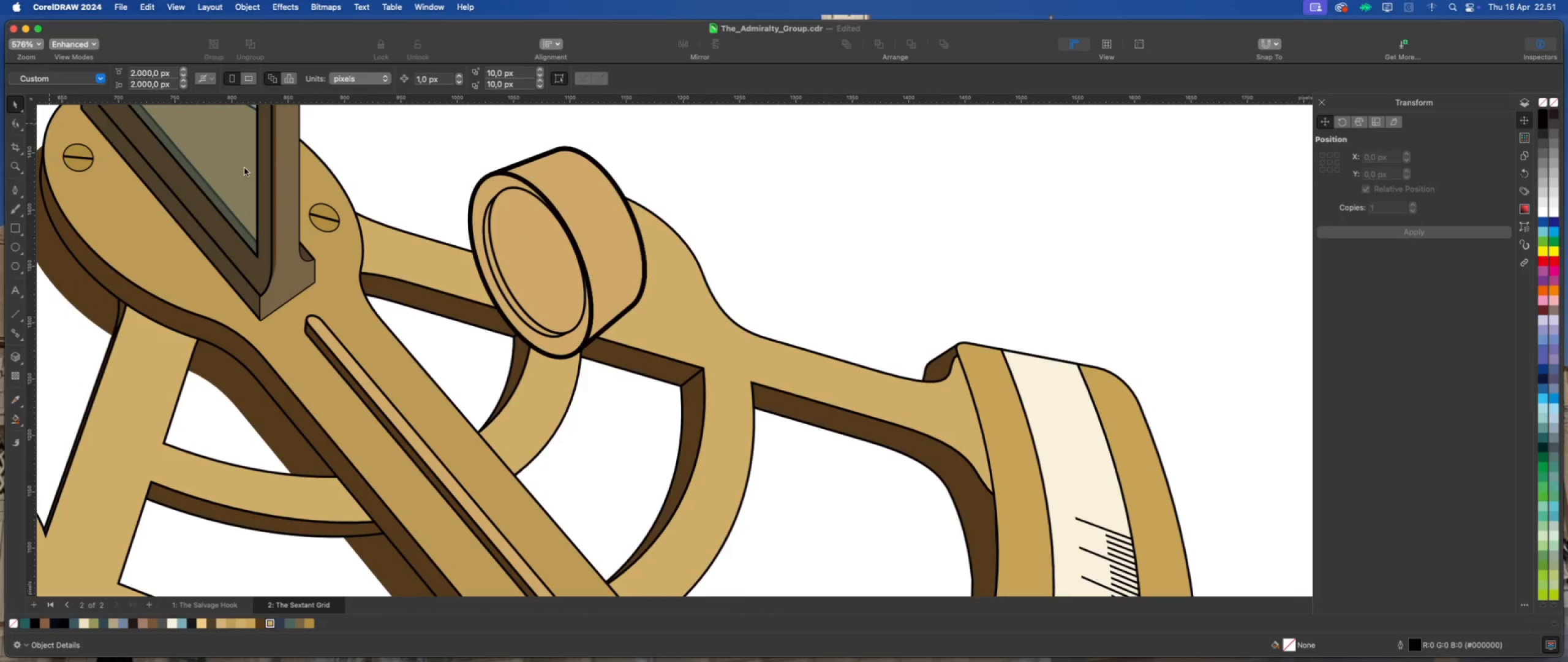 
left_click([519, 214])
 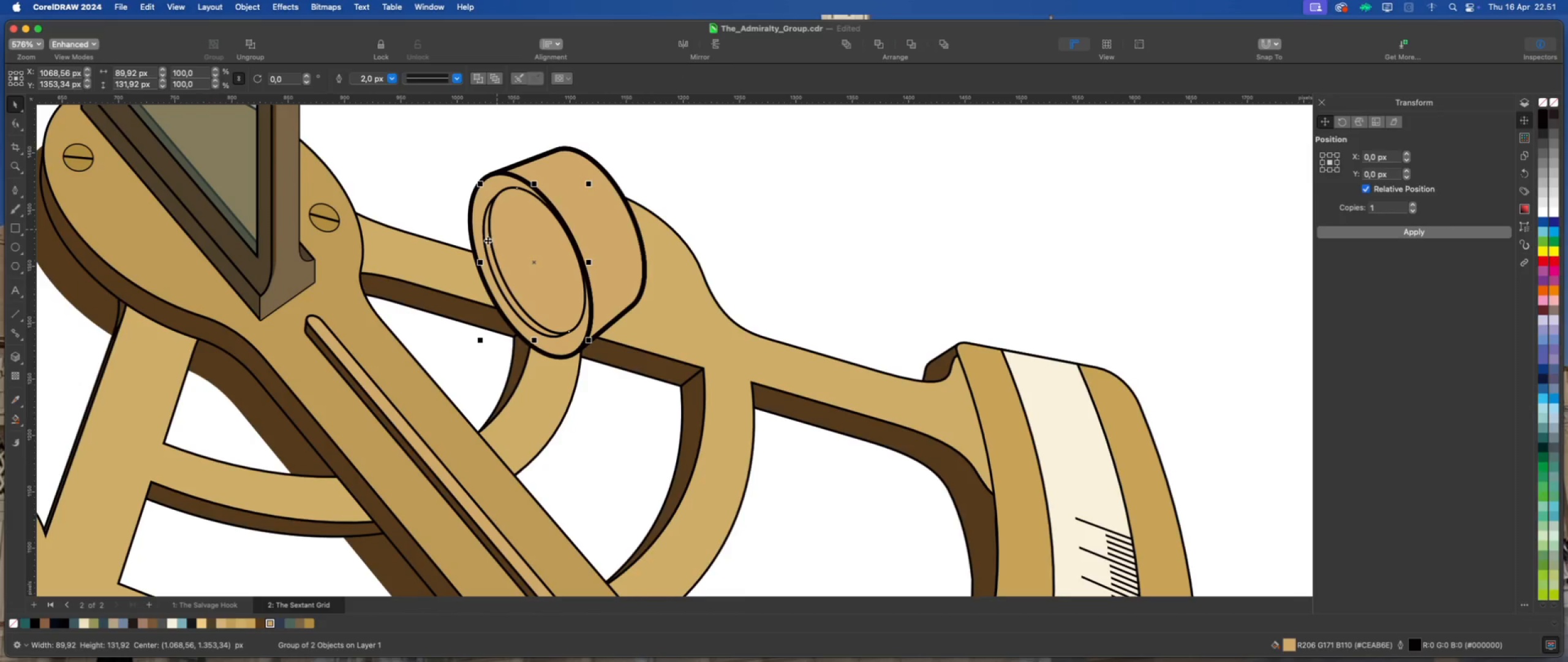 
left_click([679, 176])
 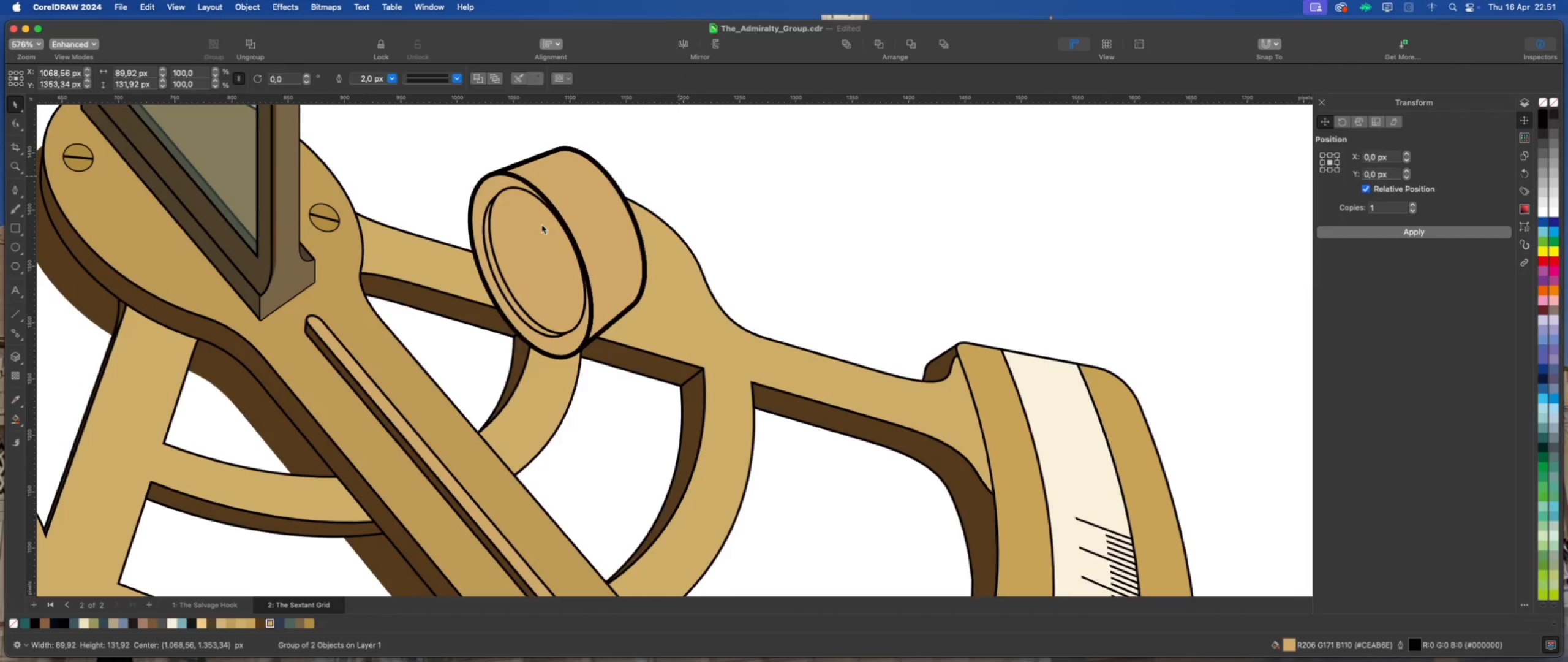 
left_click([487, 242])
 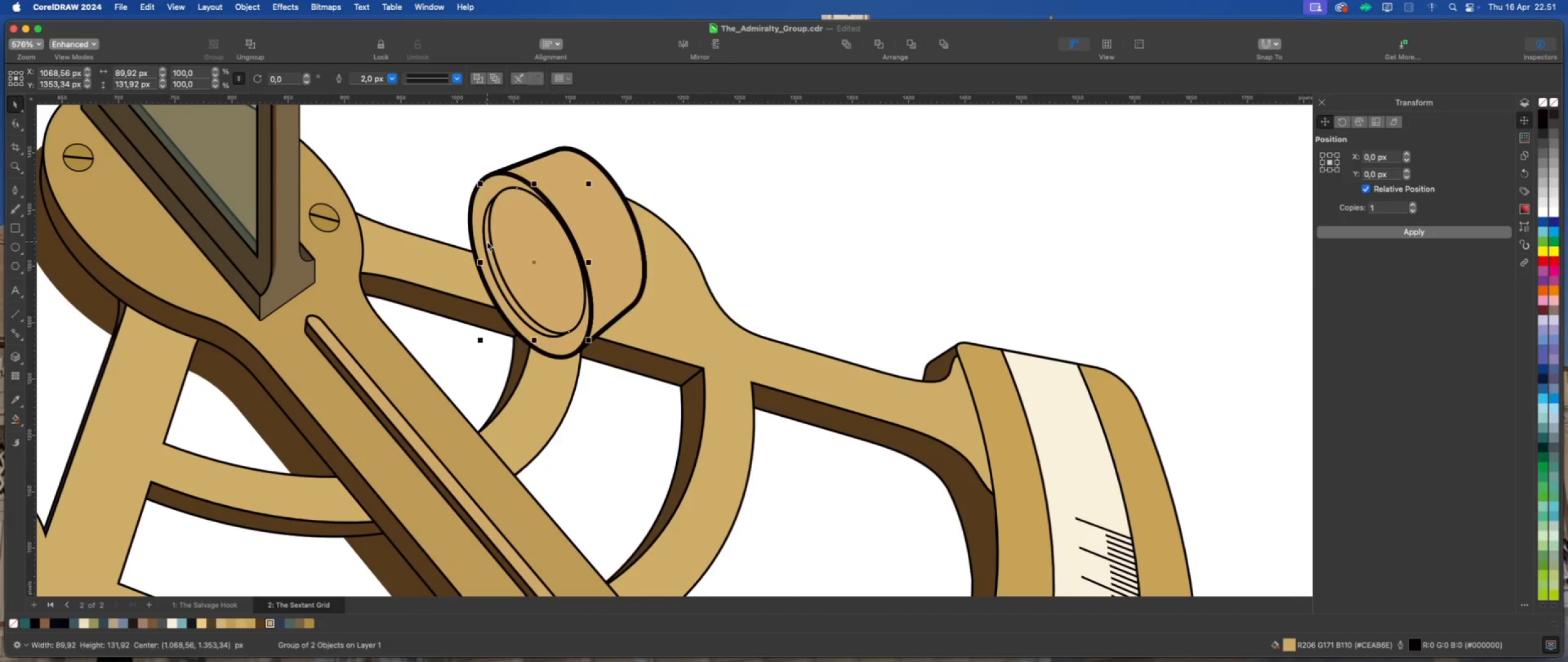 
right_click([486, 242])
 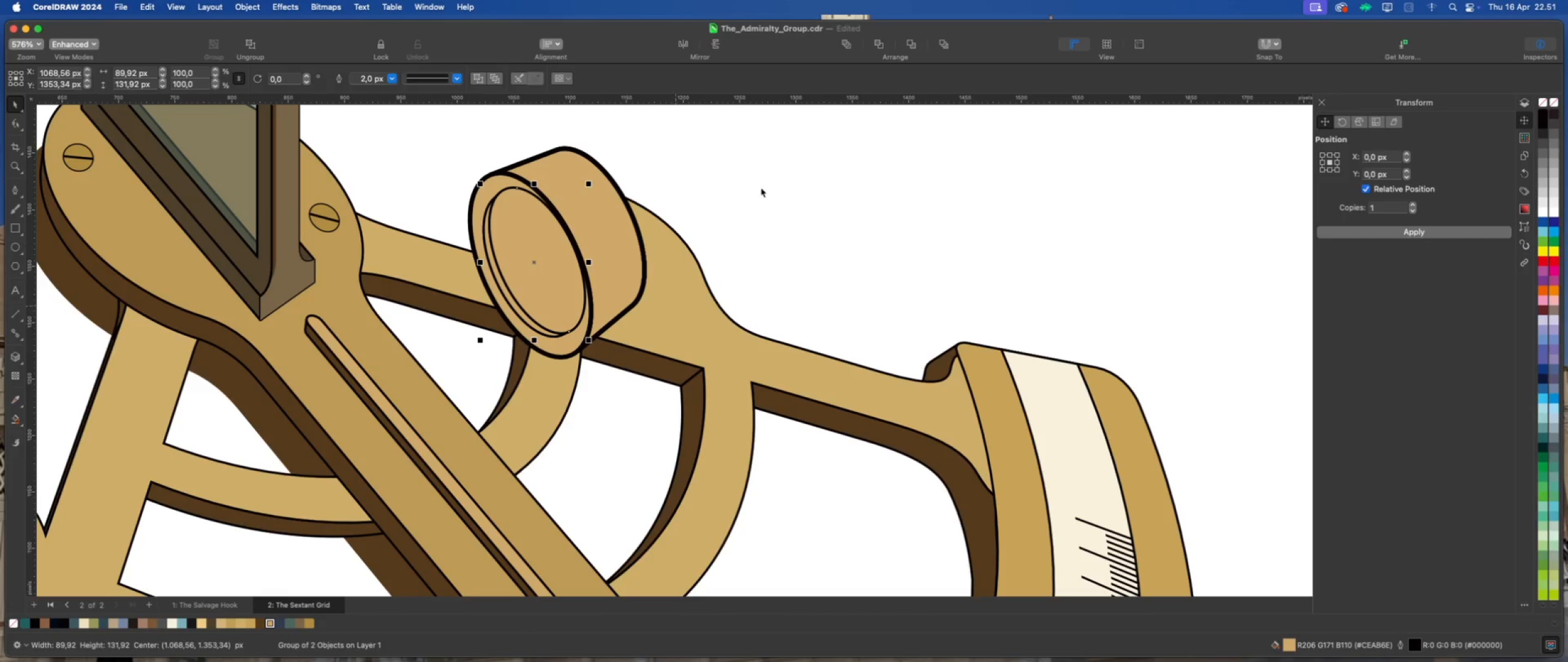 
left_click([761, 188])
 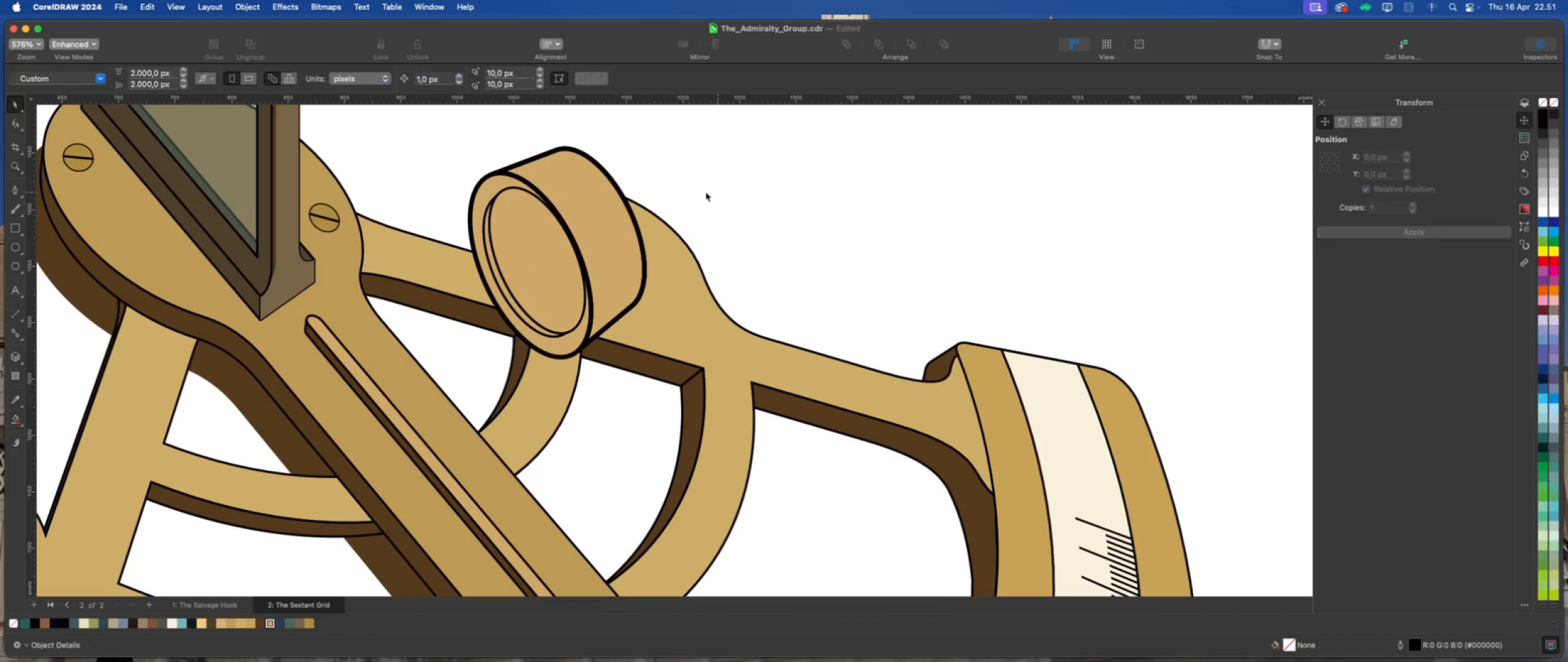 
left_click([548, 226])
 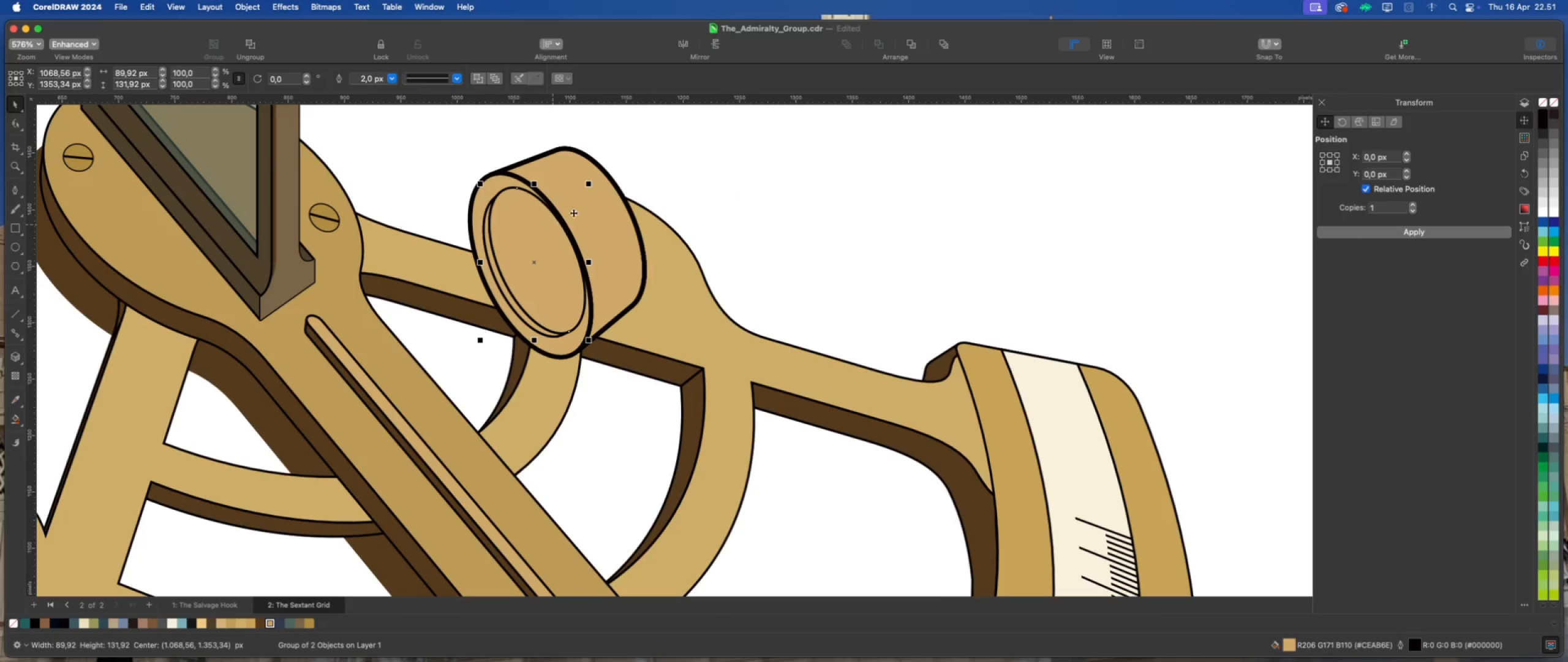 
left_click_drag(start_coordinate=[590, 185], to_coordinate=[586, 186])
 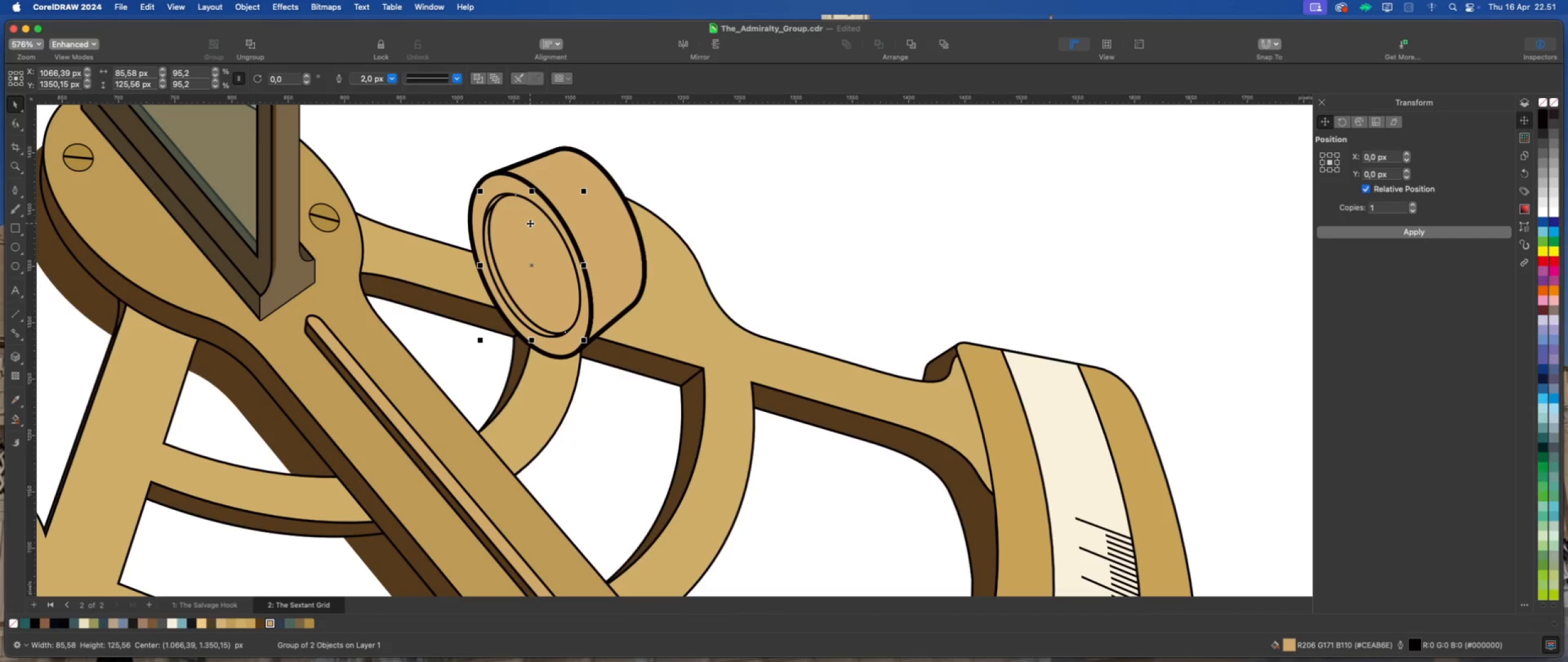 
wait(5.95)
 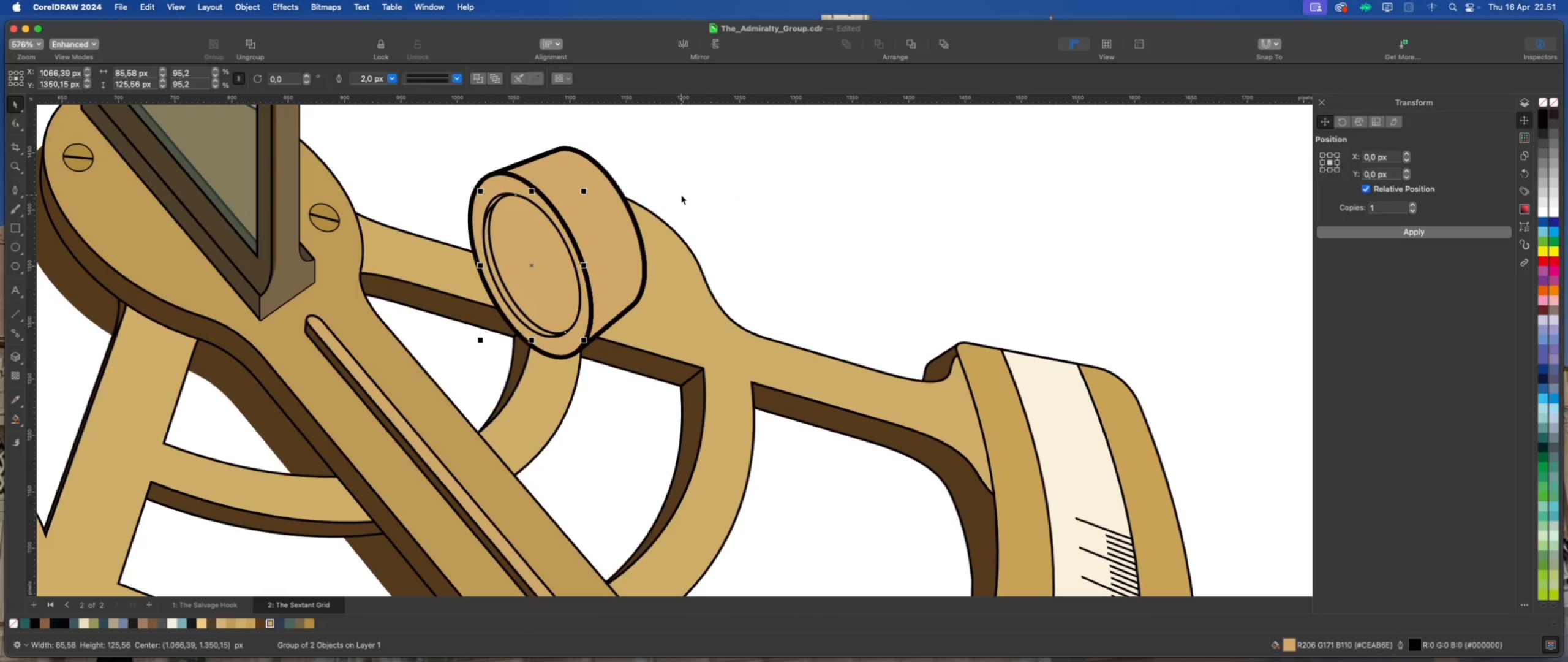 
key(Meta+Z)
 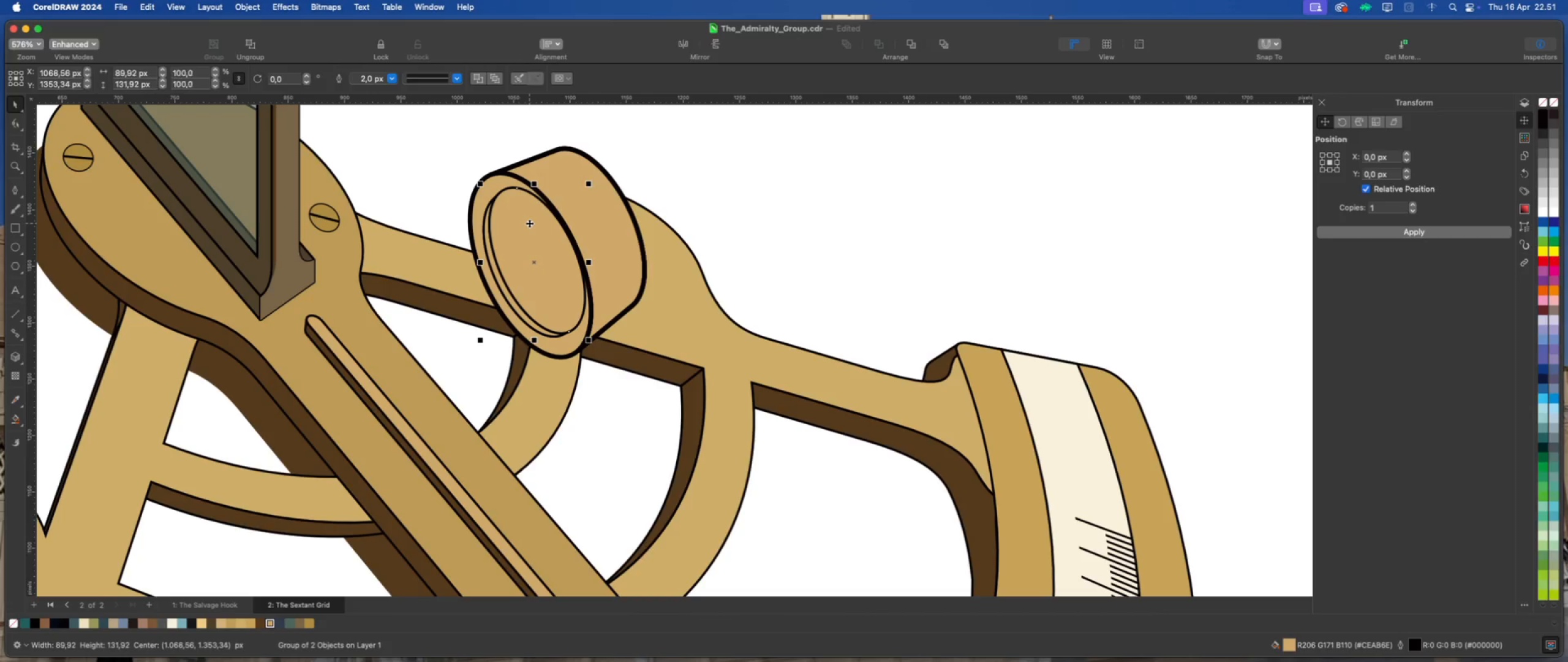 
right_click([529, 223])
 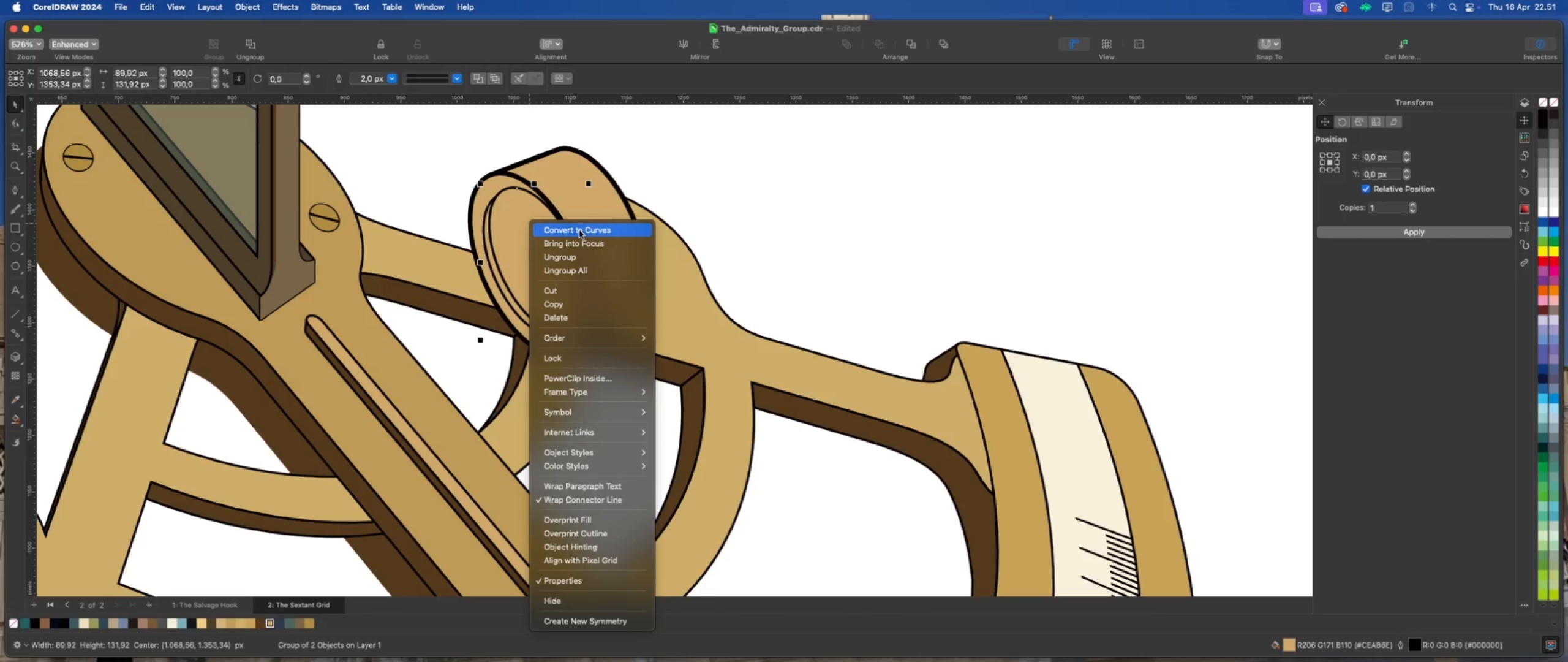 
left_click([589, 257])
 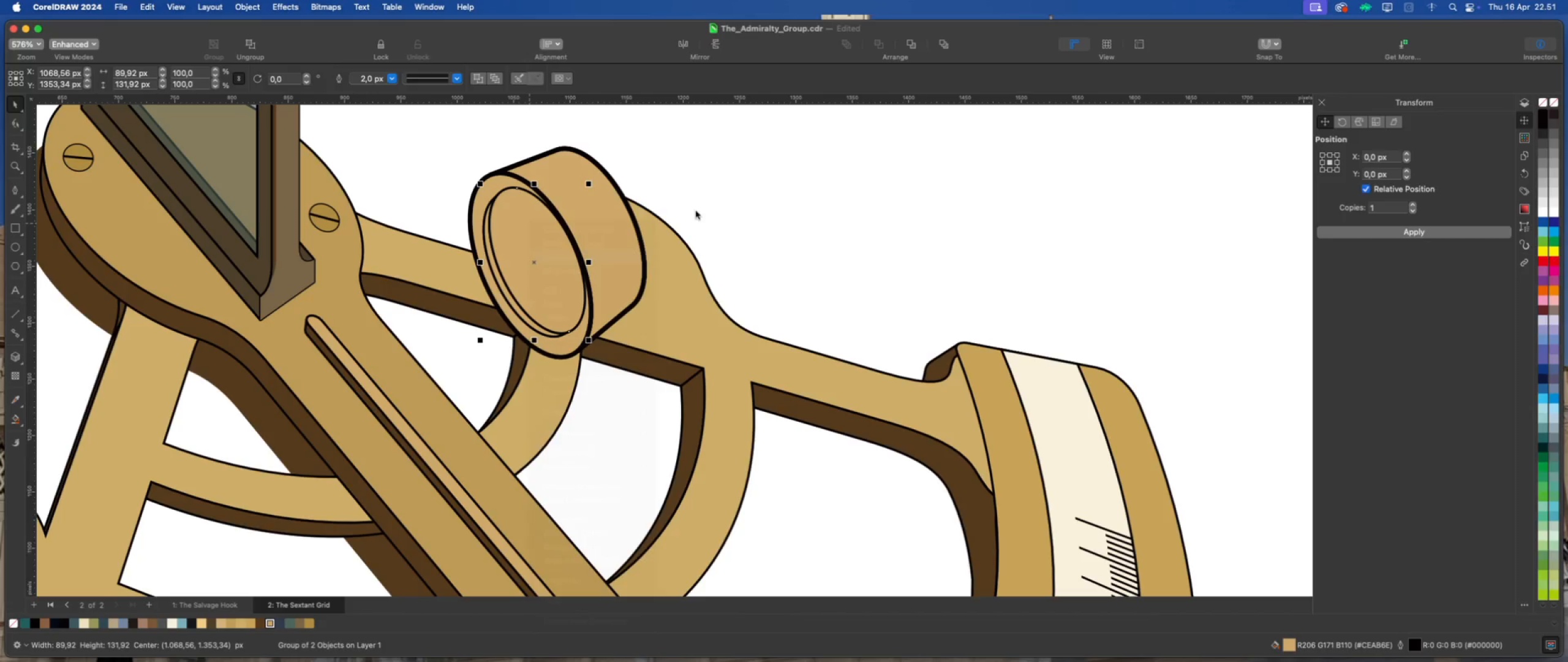 
left_click([719, 201])
 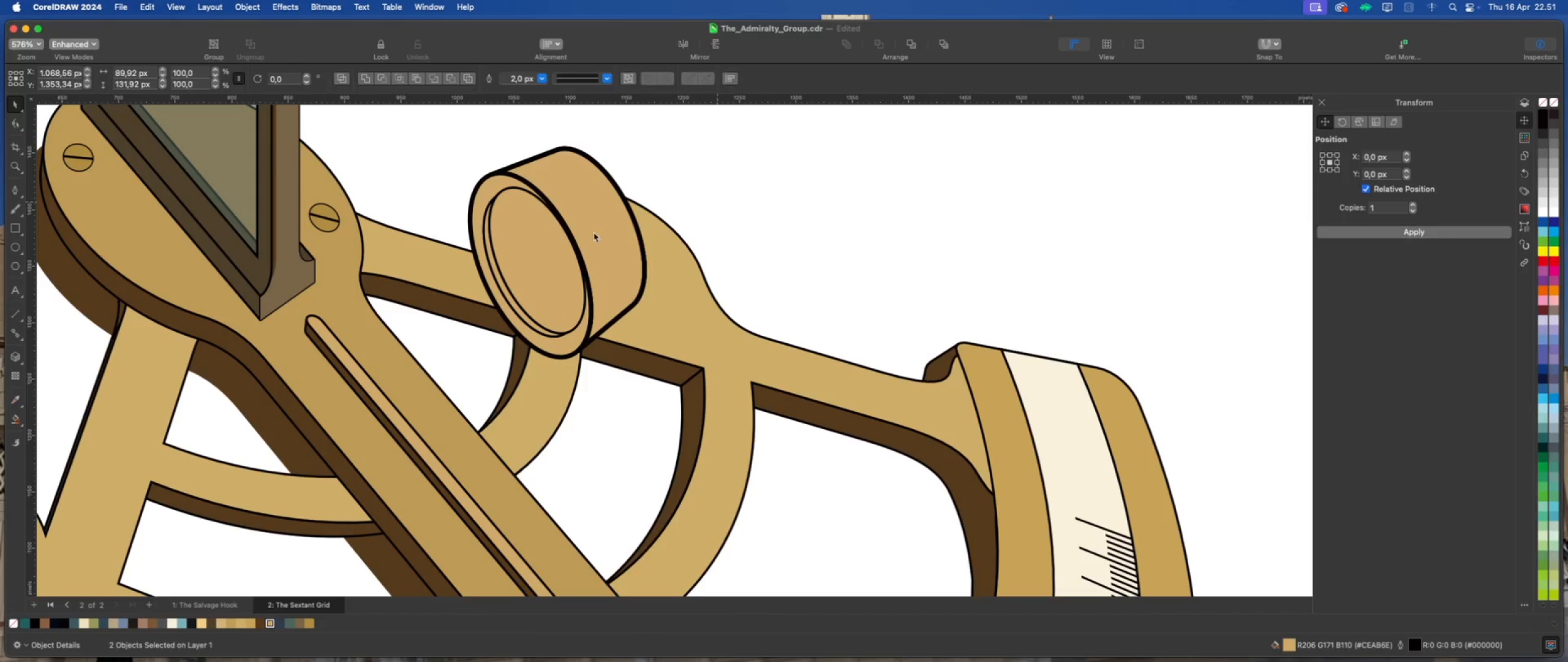 
left_click([535, 244])
 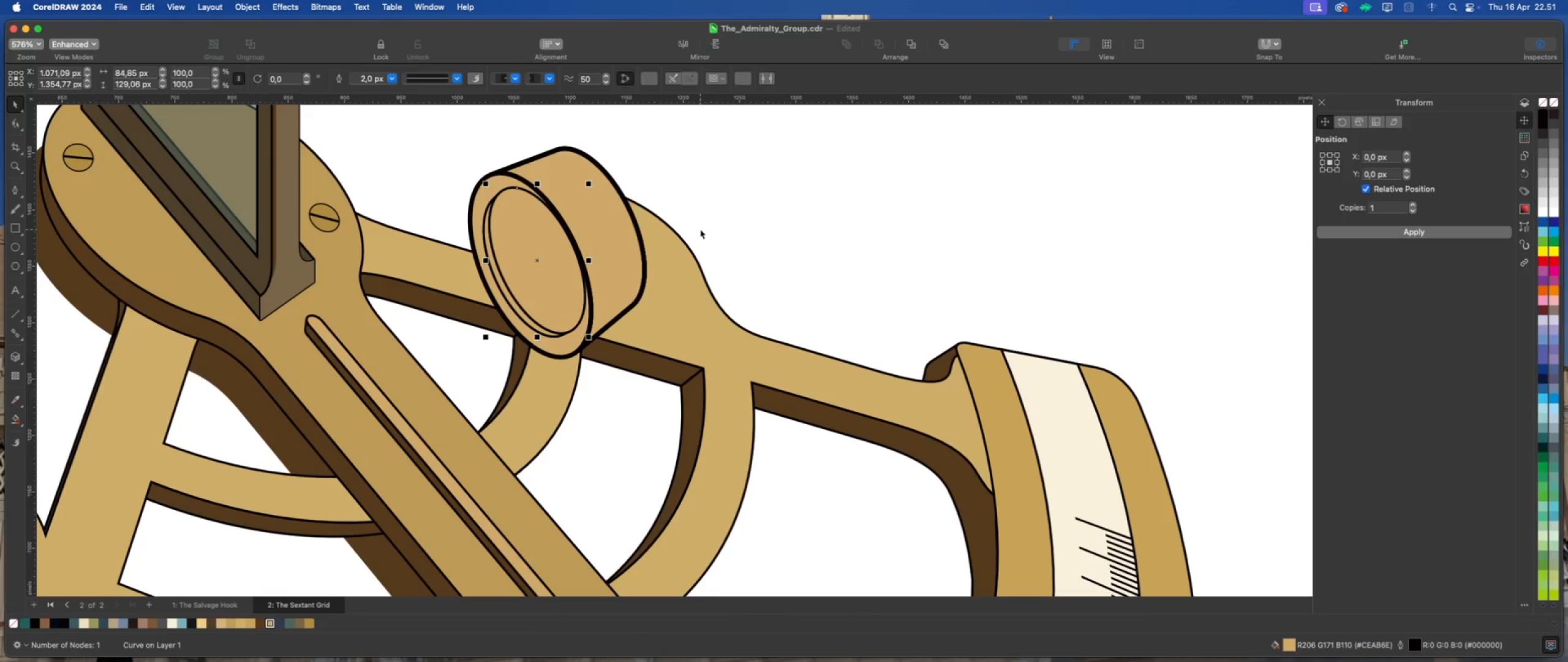 
key(Delete)
 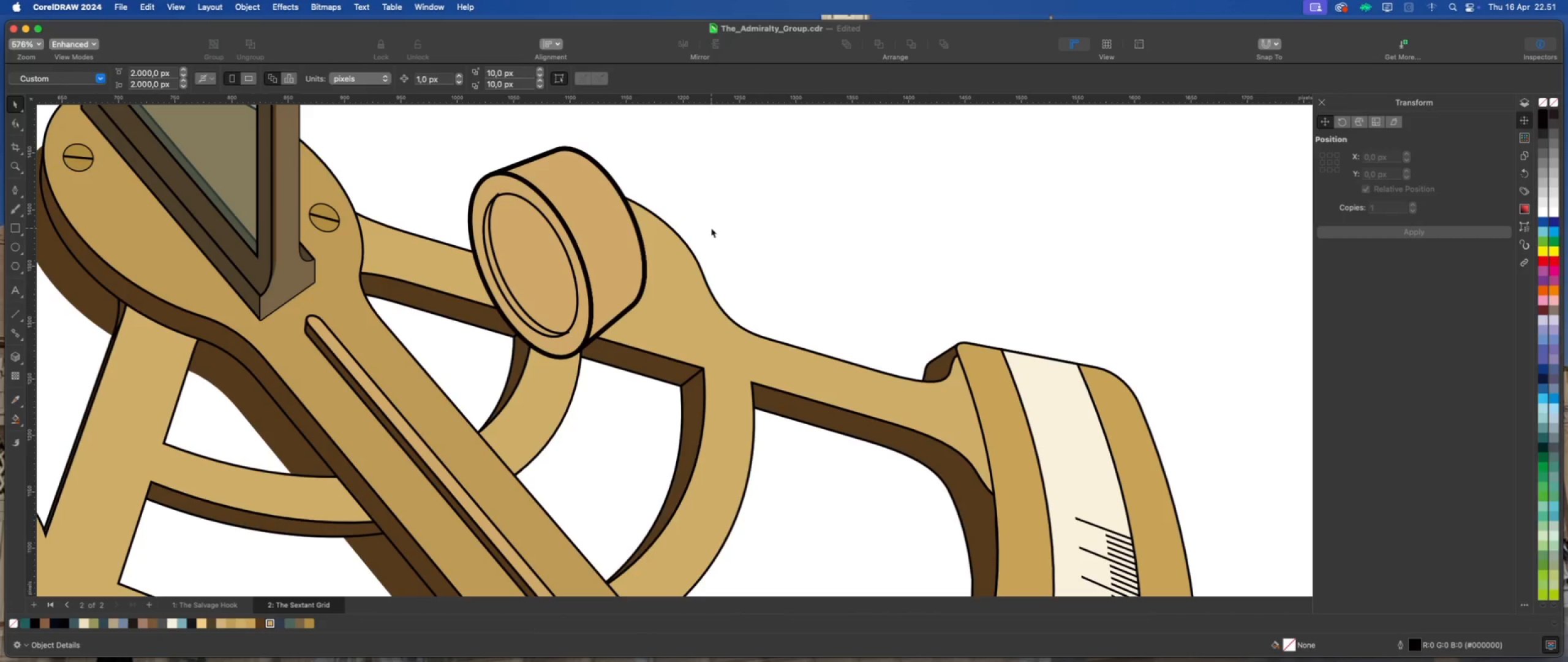 
left_click([722, 225])
 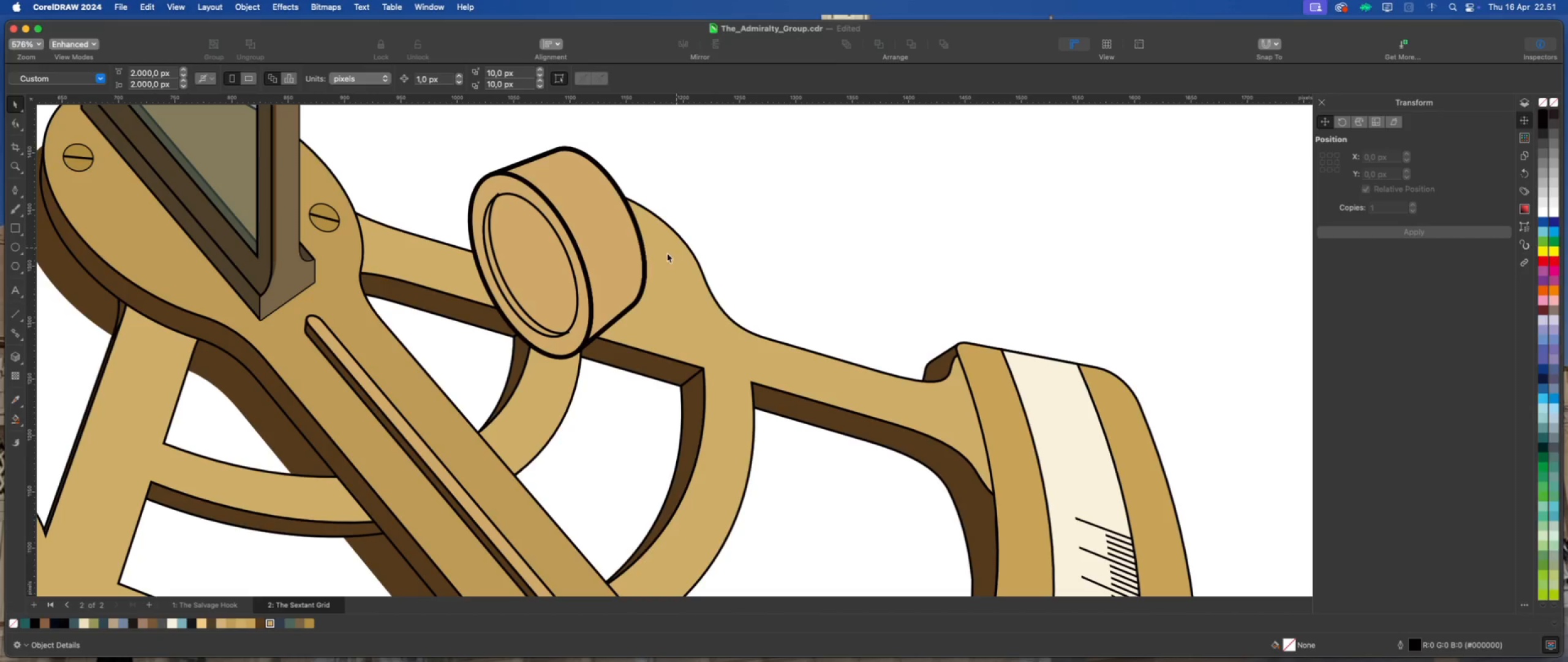 
scroll: coordinate [551, 276], scroll_direction: down, amount: 2.0
 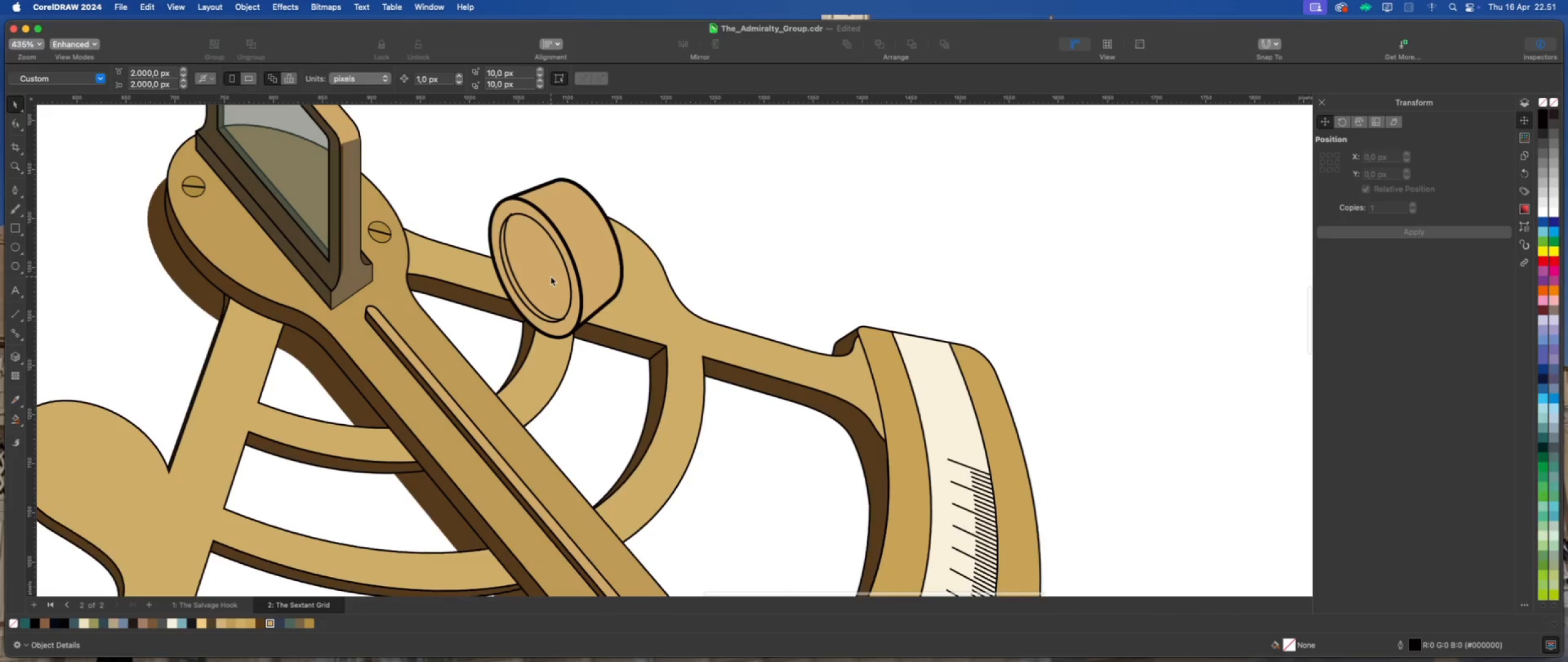 
left_click([513, 276])
 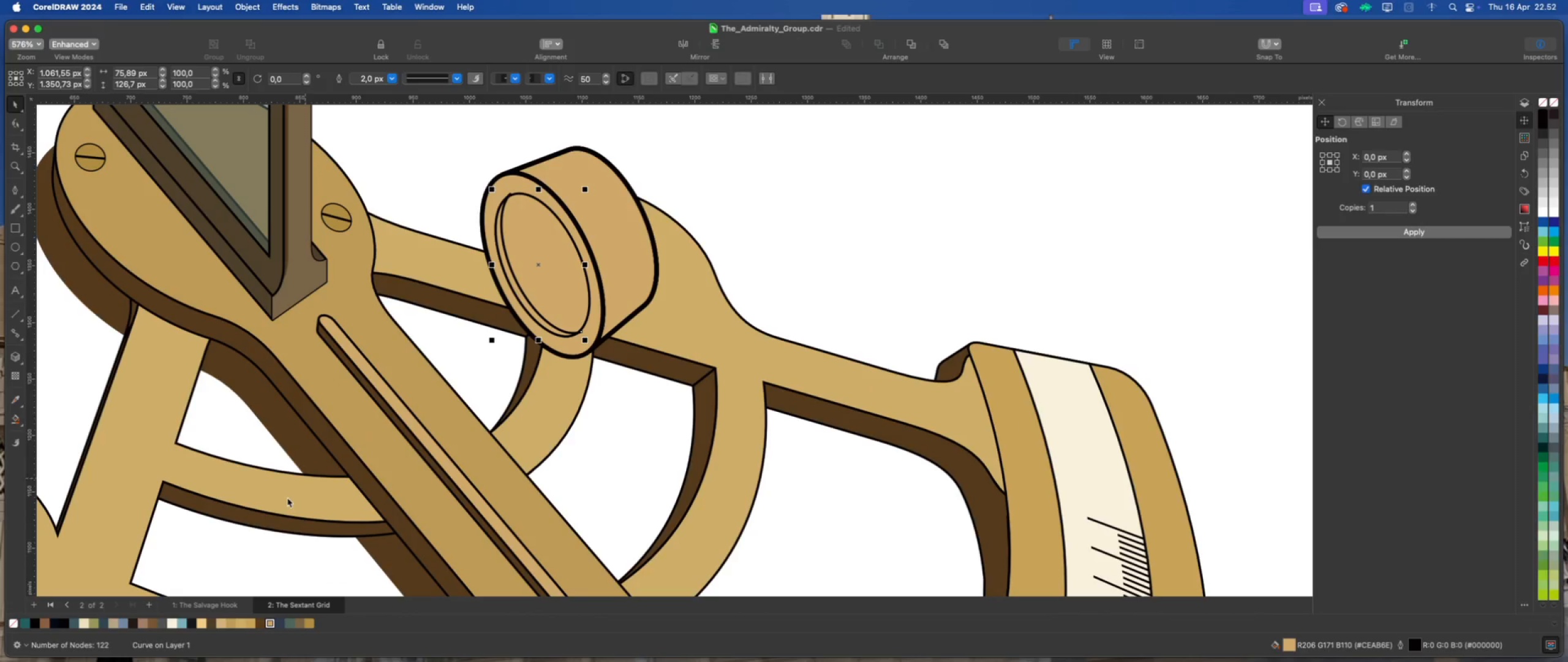 
scroll: coordinate [514, 276], scroll_direction: up, amount: 2.0
 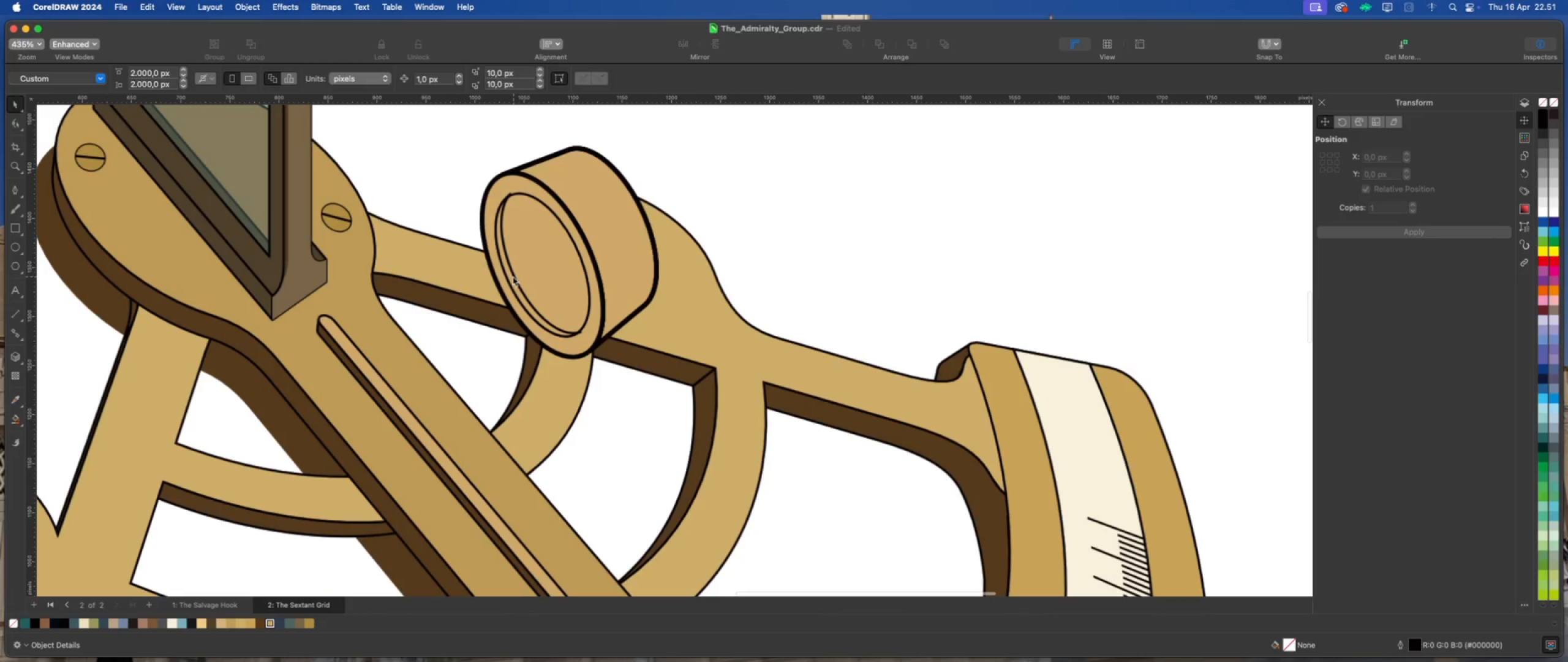 
left_click([299, 626])
 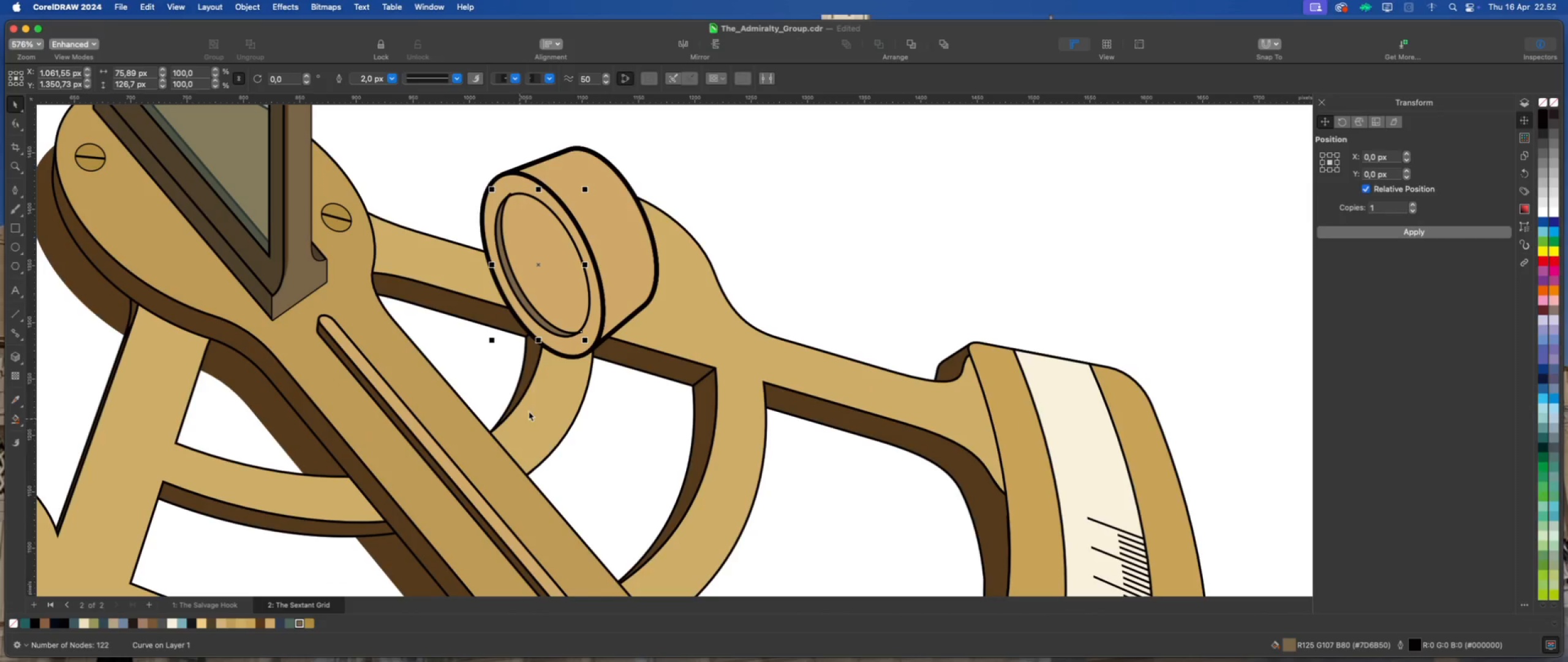 
scroll: coordinate [533, 187], scroll_direction: up, amount: 2.0
 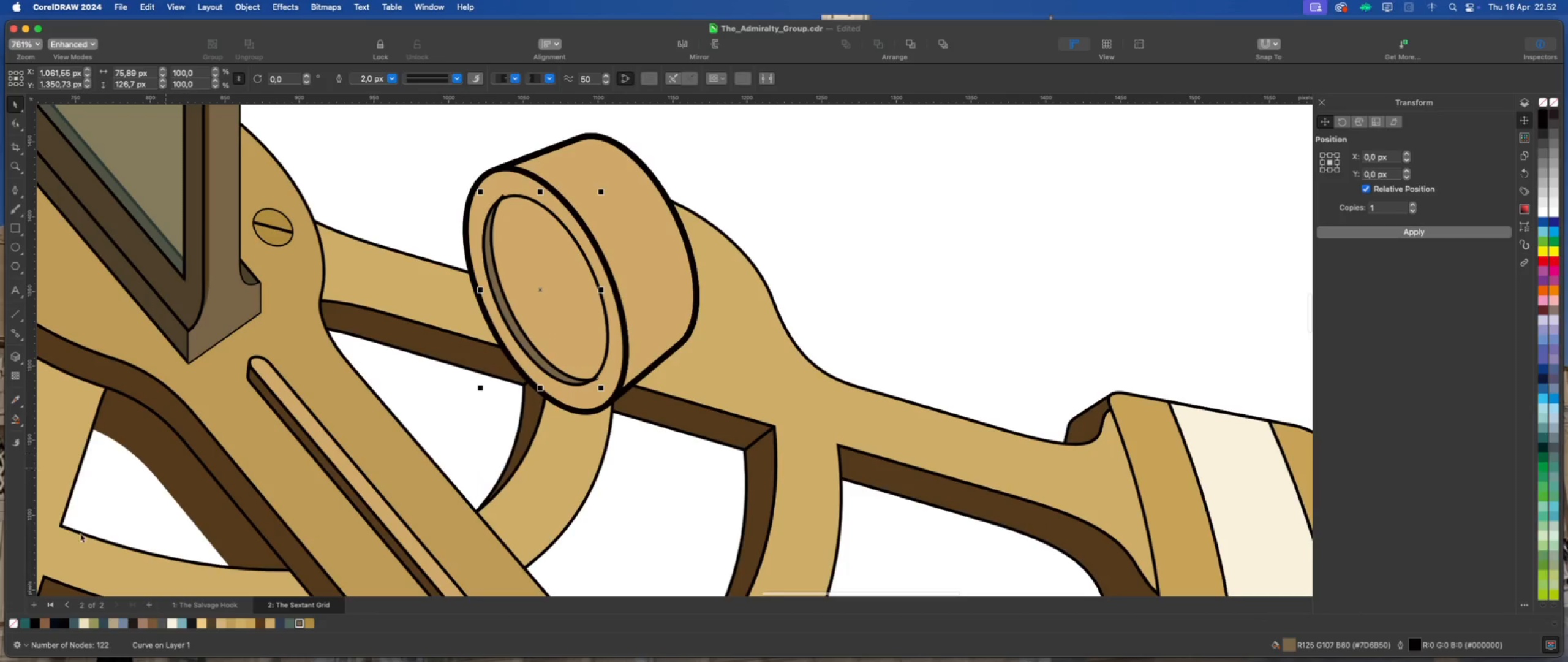 
right_click([13, 622])
 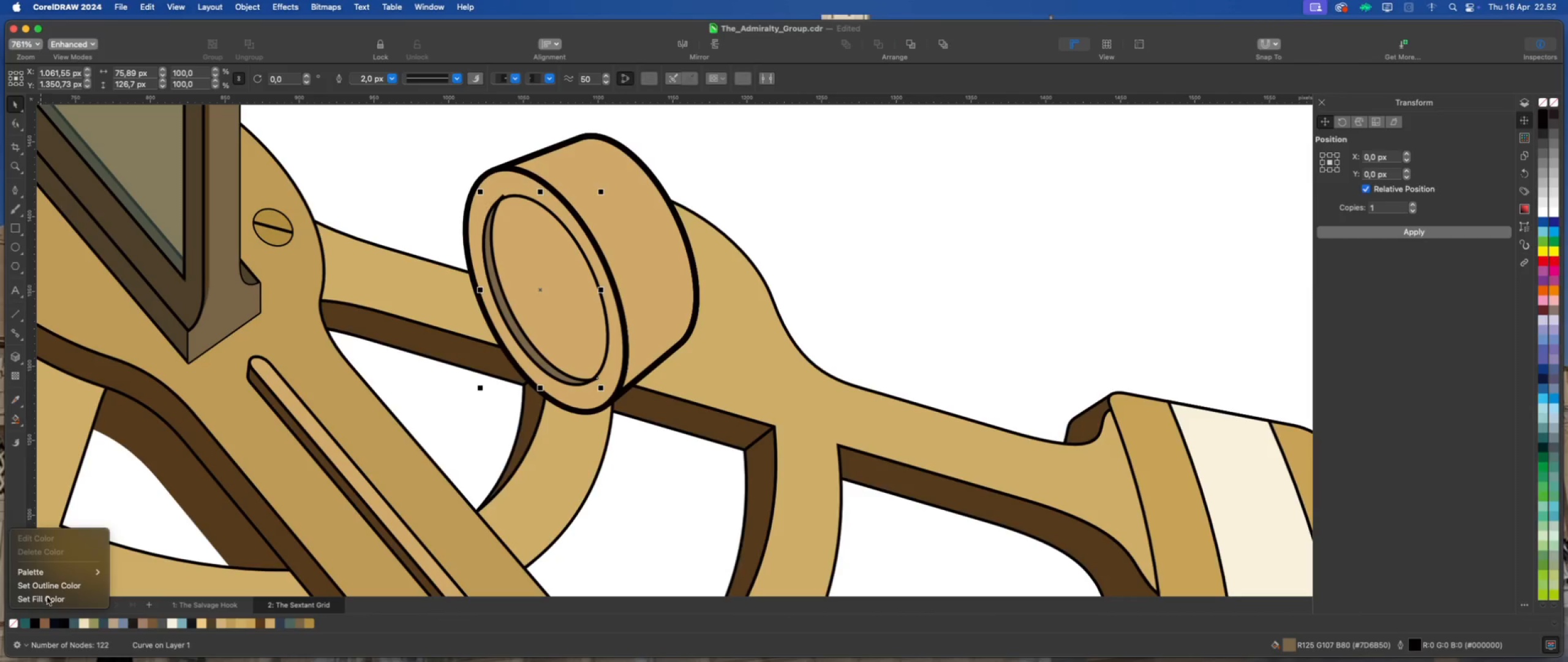 
left_click([63, 585])
 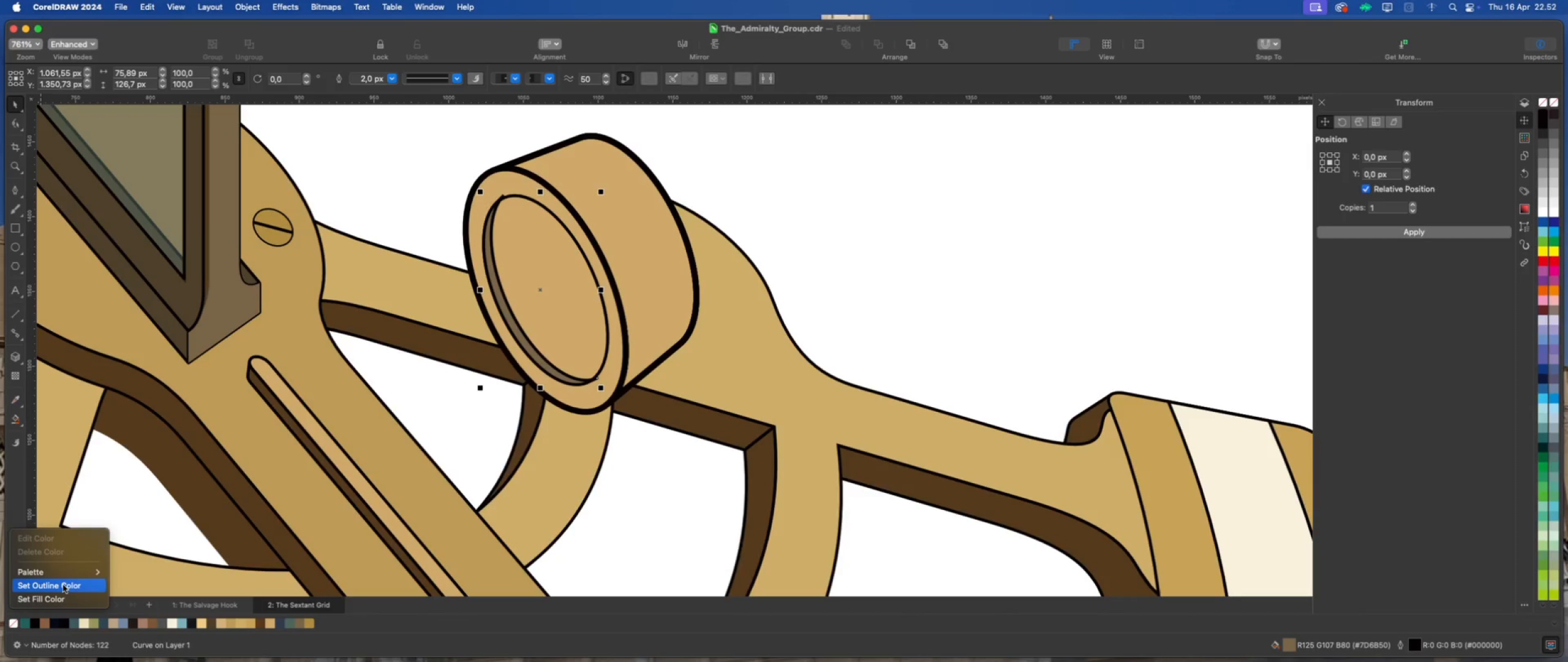 
left_click([63, 585])
 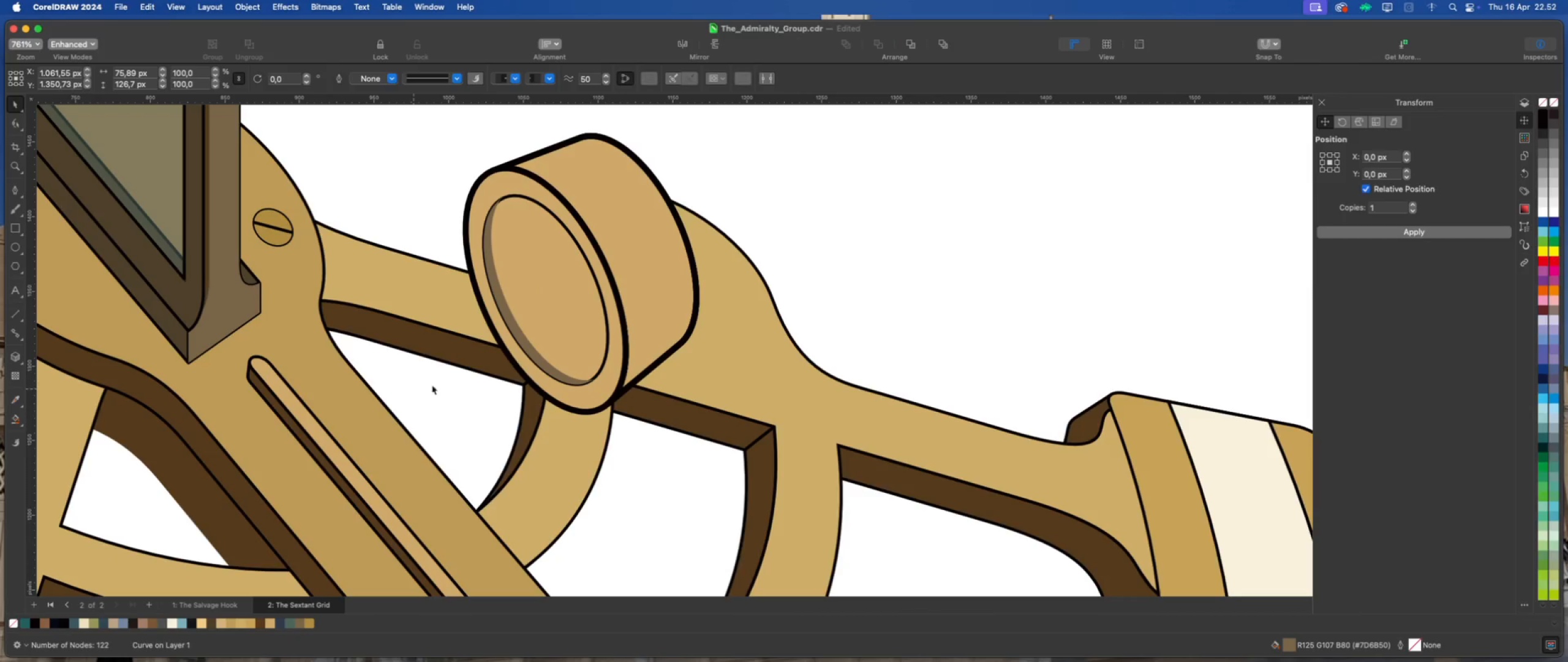 
left_click([545, 366])
 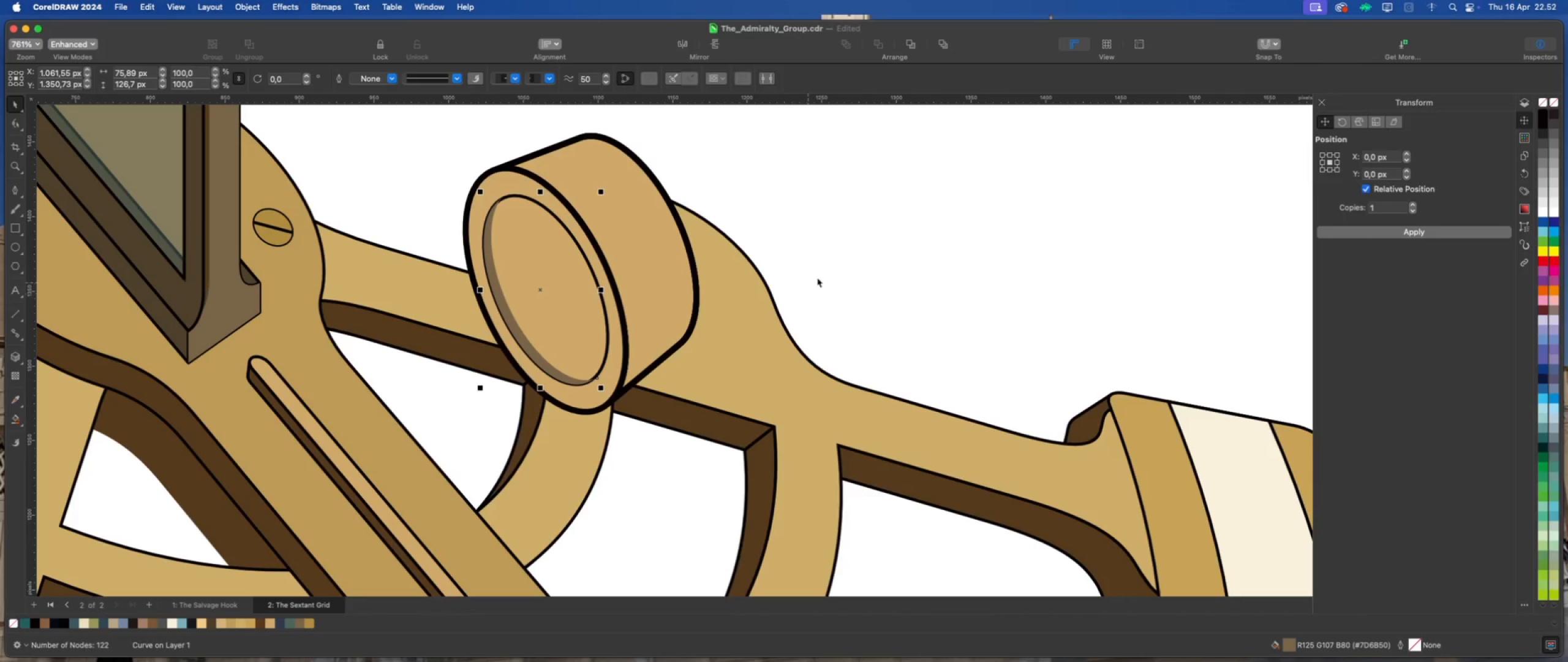 
scroll: coordinate [699, 276], scroll_direction: down, amount: 2.0
 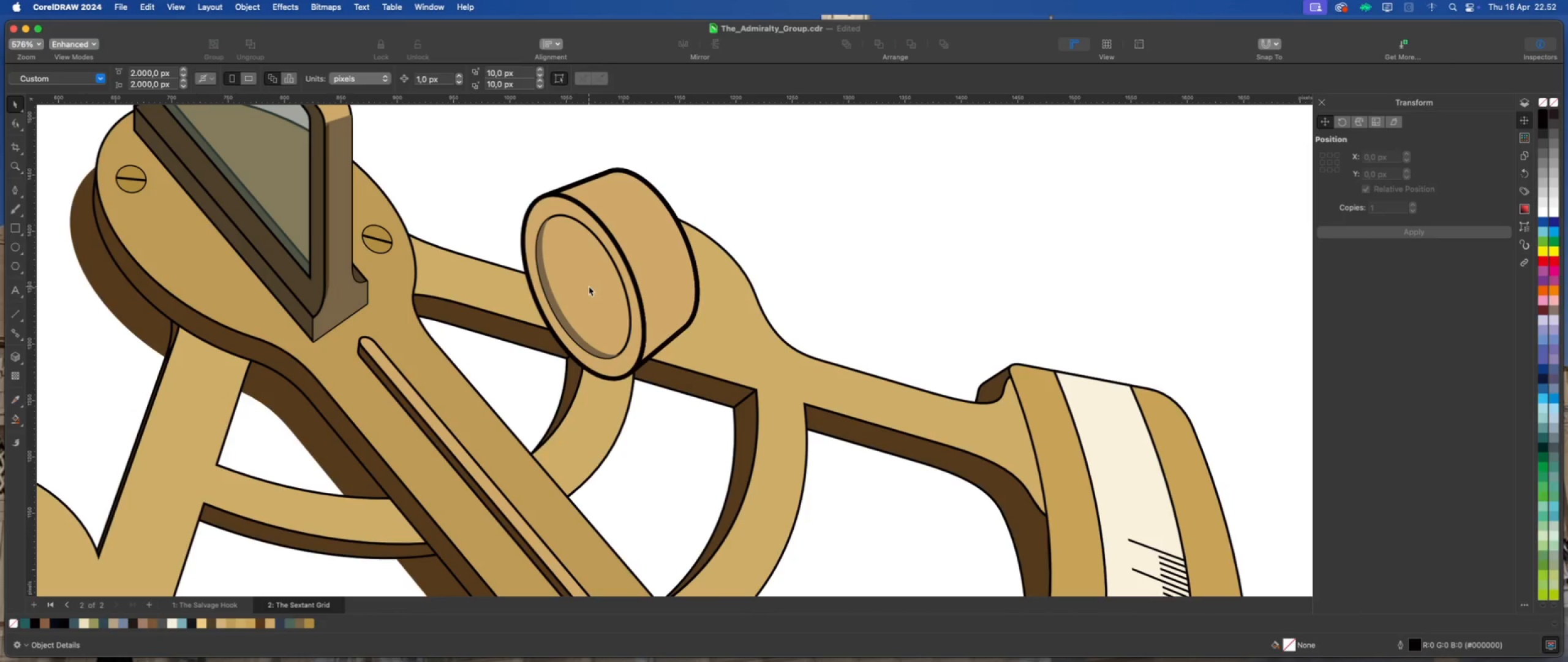 
left_click([579, 289])
 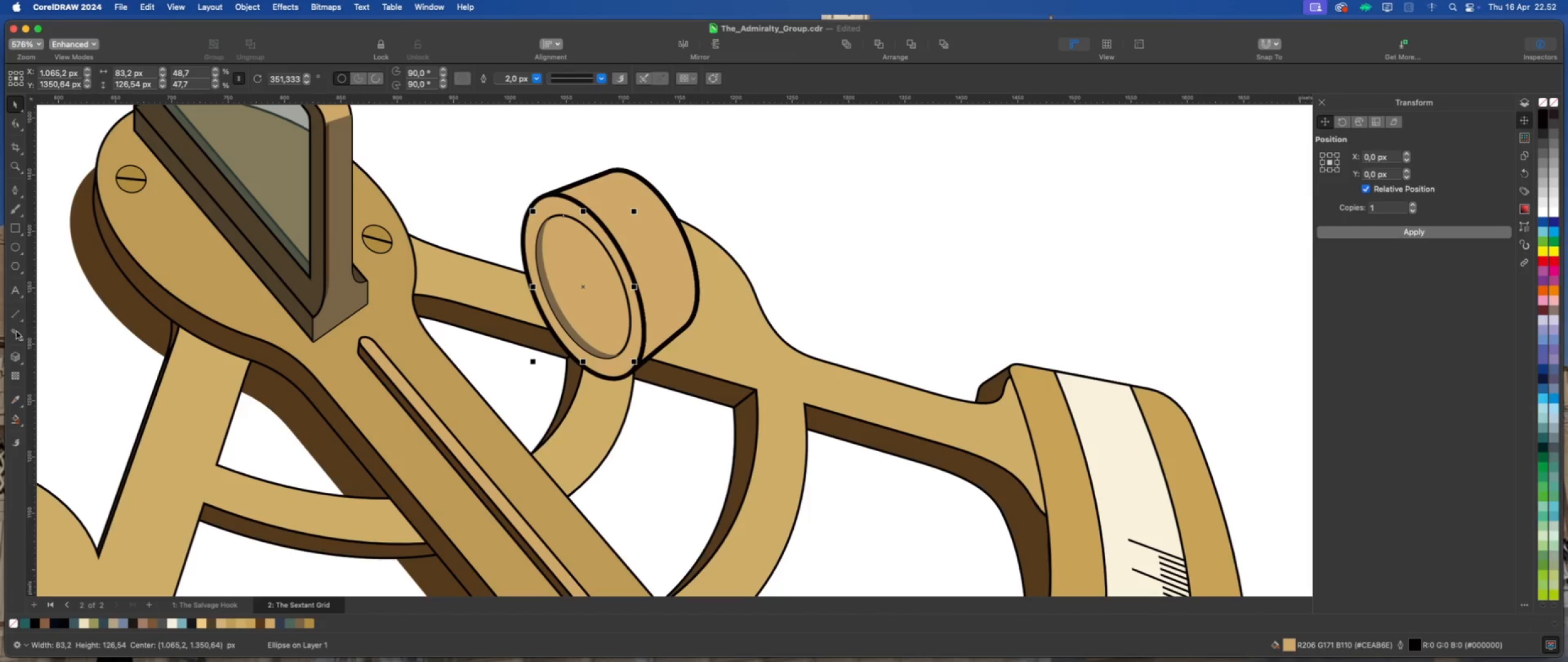 
wait(6.38)
 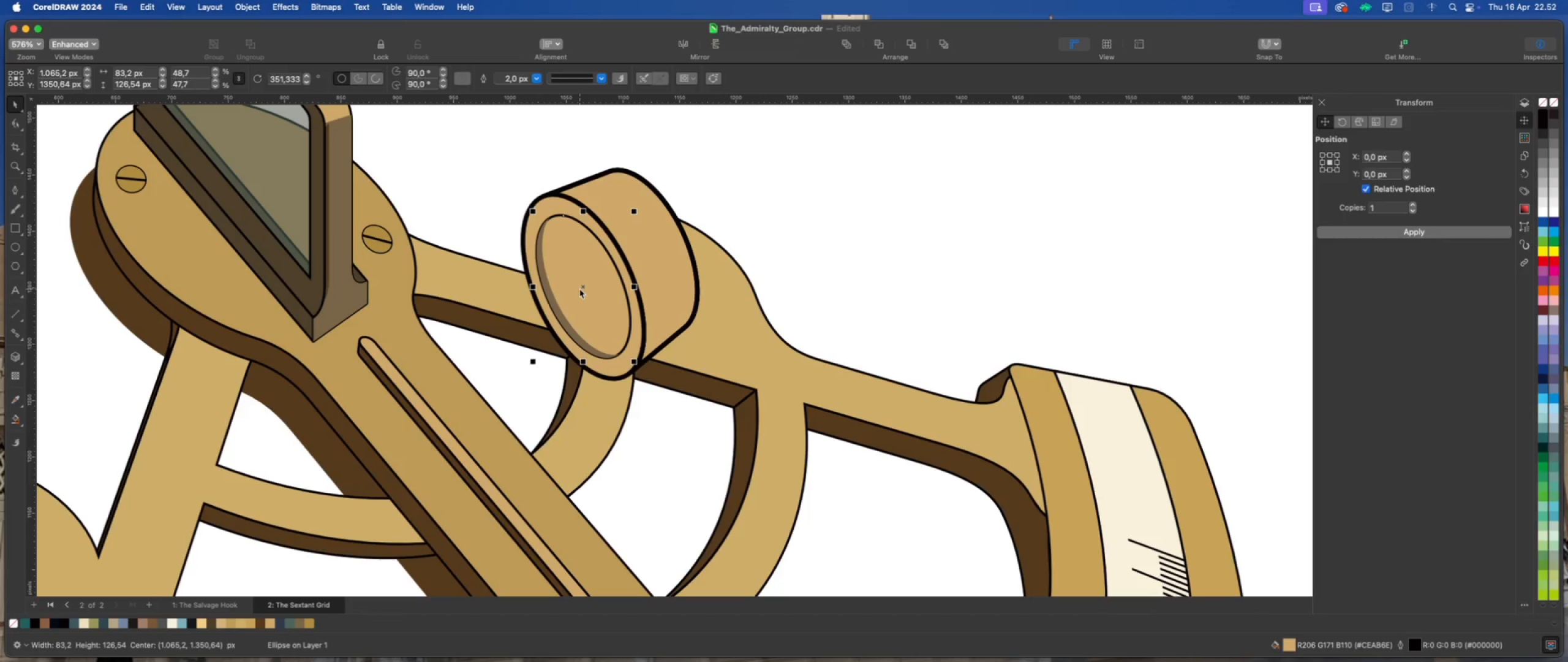 
left_click_drag(start_coordinate=[581, 280], to_coordinate=[690, 171])
 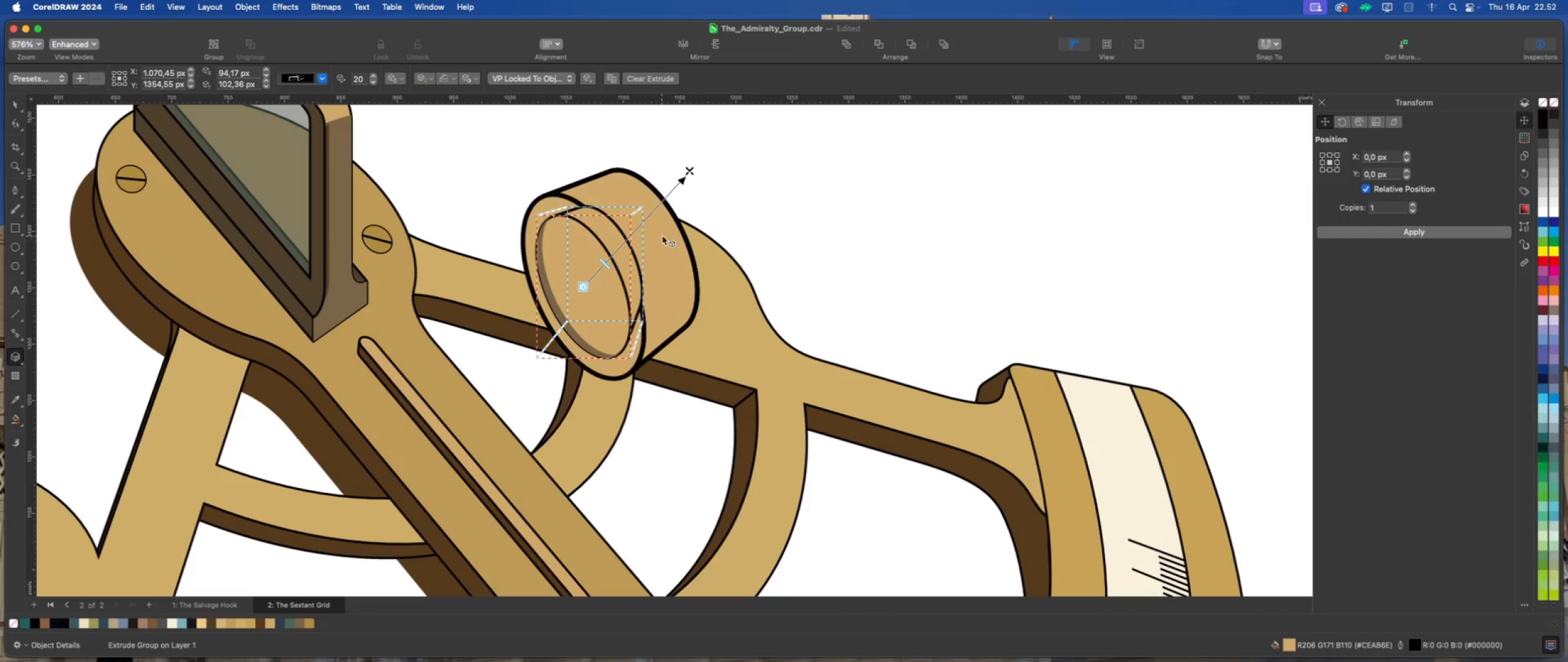 
left_click([692, 166])
 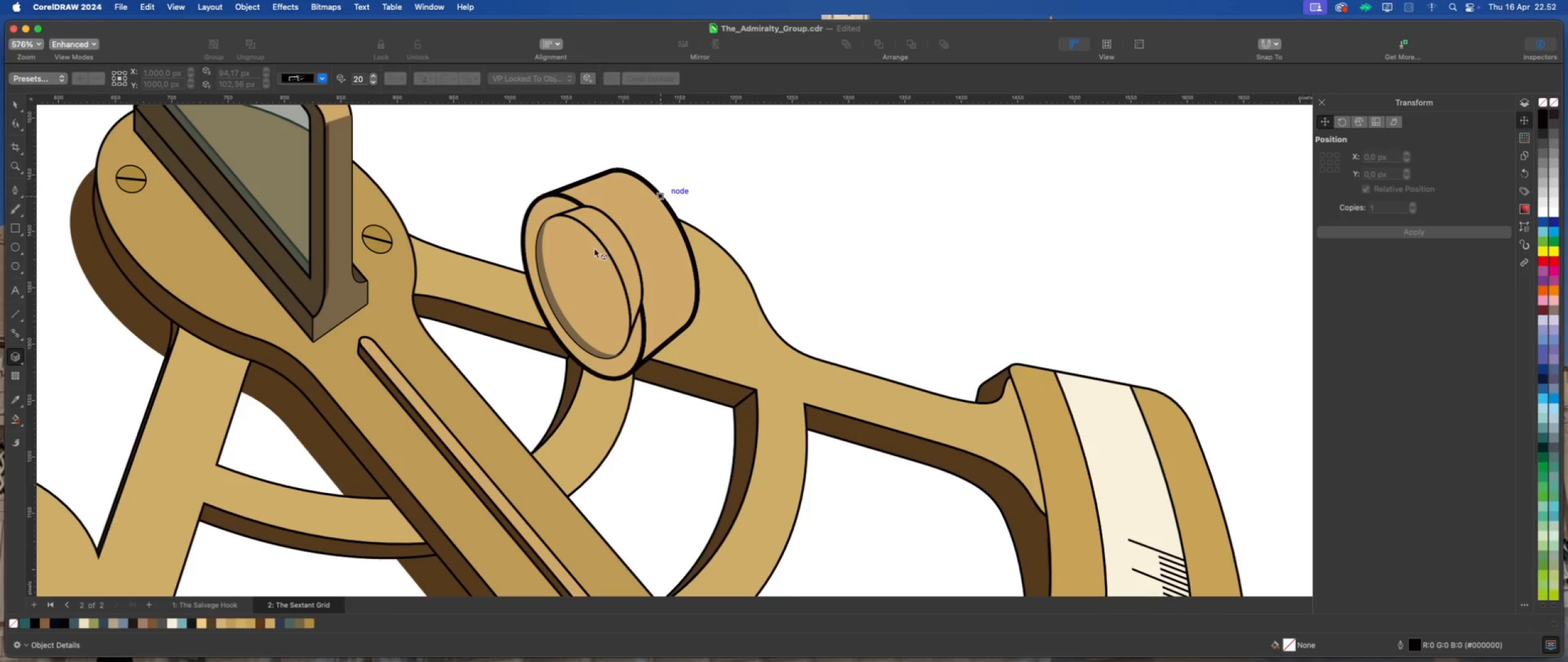 
left_click([612, 245])
 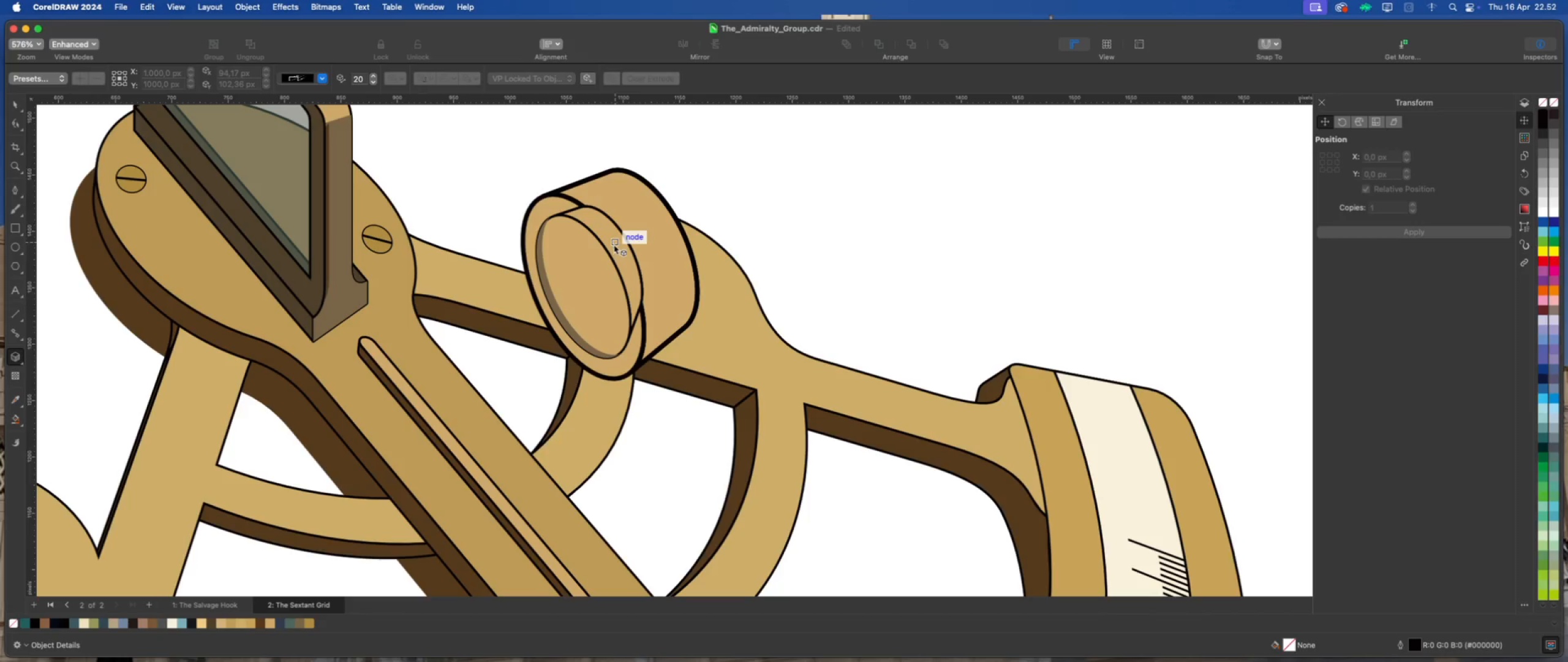 
left_click([577, 271])
 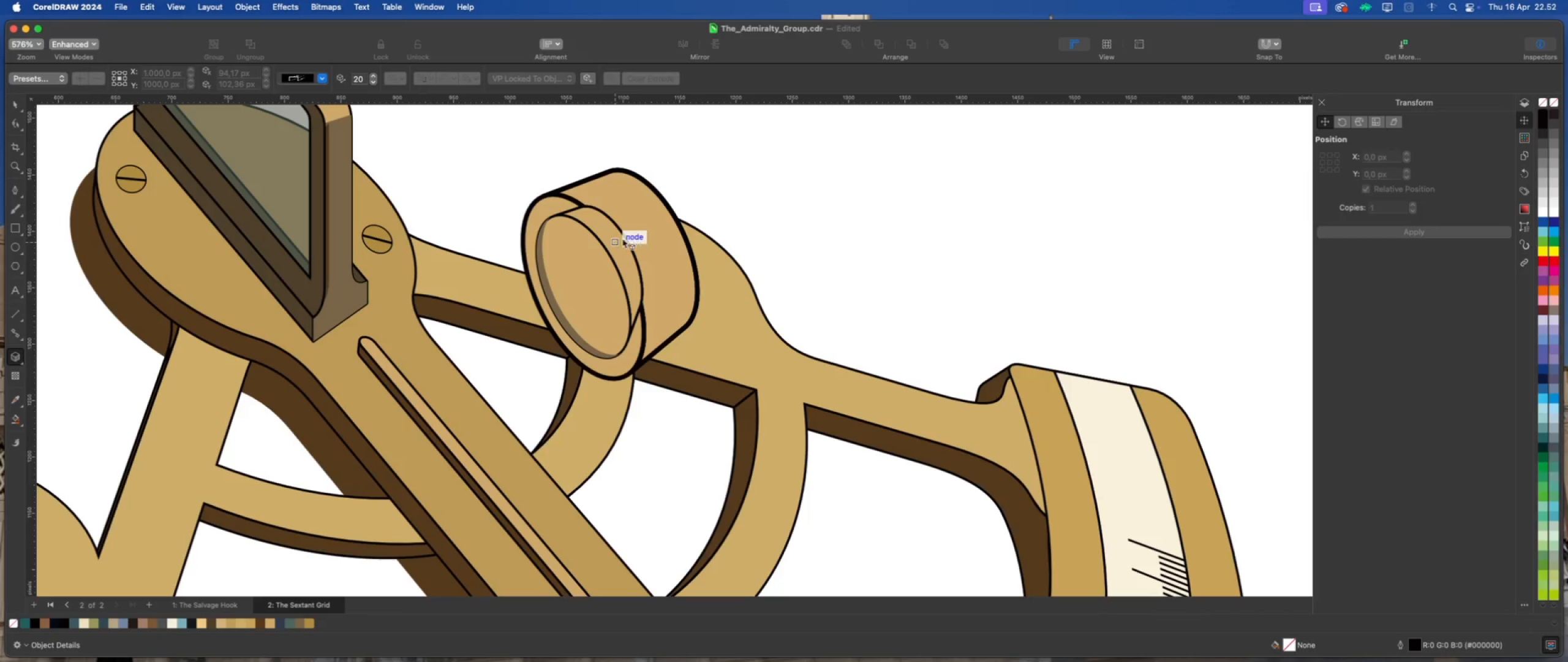 
left_click_drag(start_coordinate=[583, 269], to_coordinate=[587, 266])
 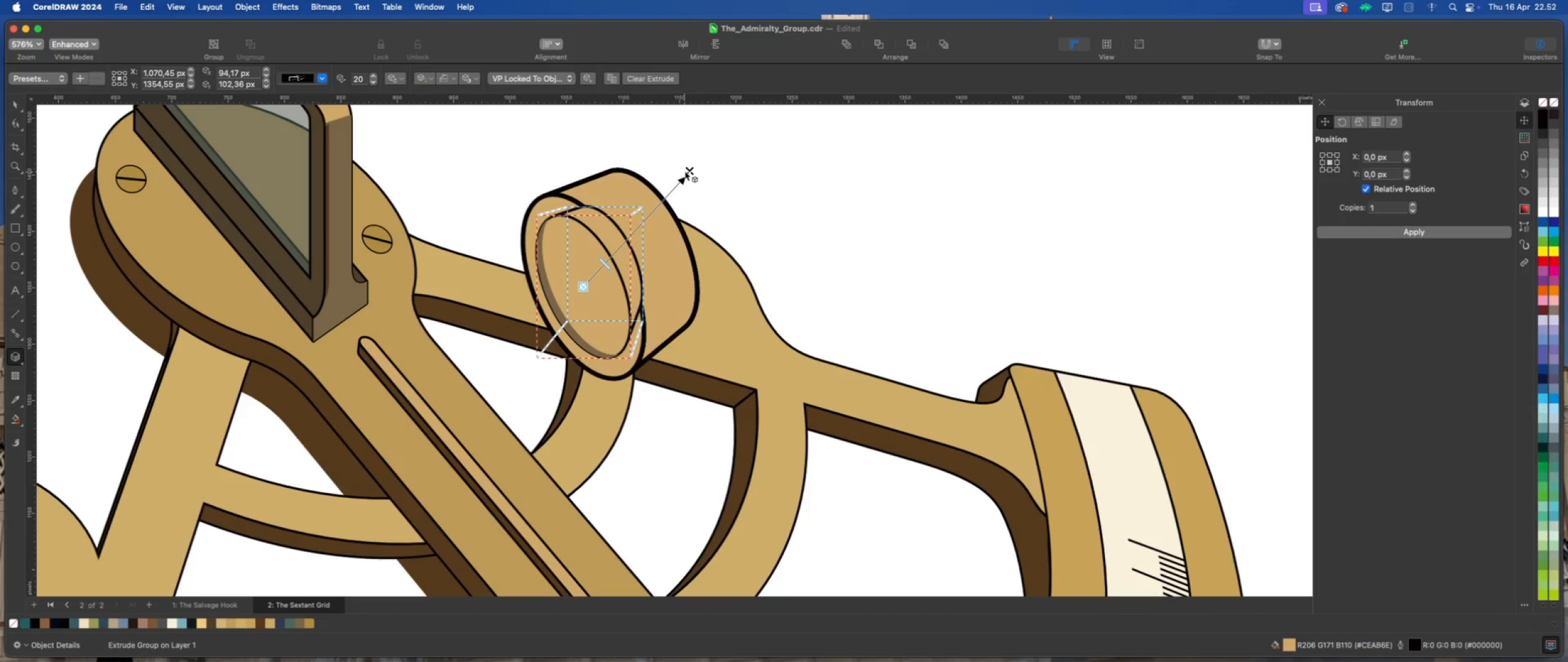 
left_click_drag(start_coordinate=[689, 169], to_coordinate=[386, 462])
 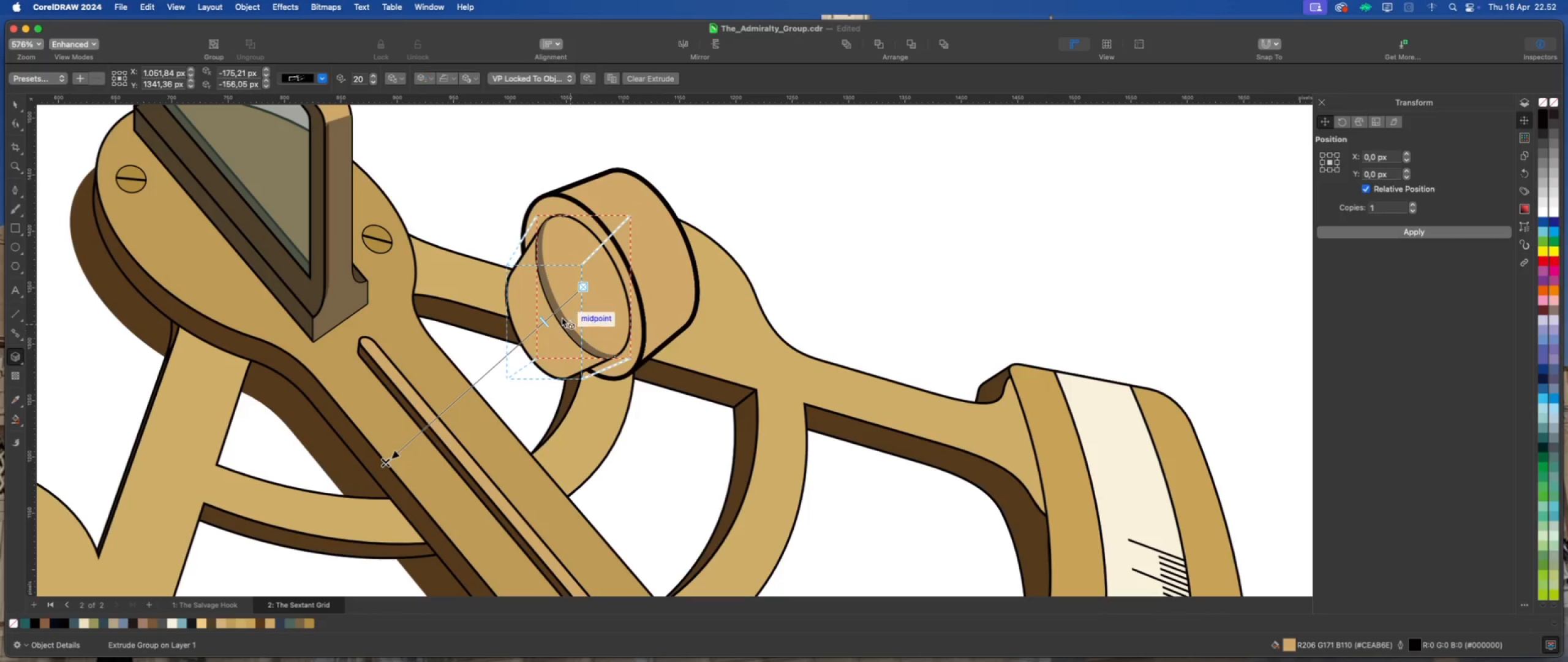 
left_click_drag(start_coordinate=[544, 319], to_coordinate=[572, 295])
 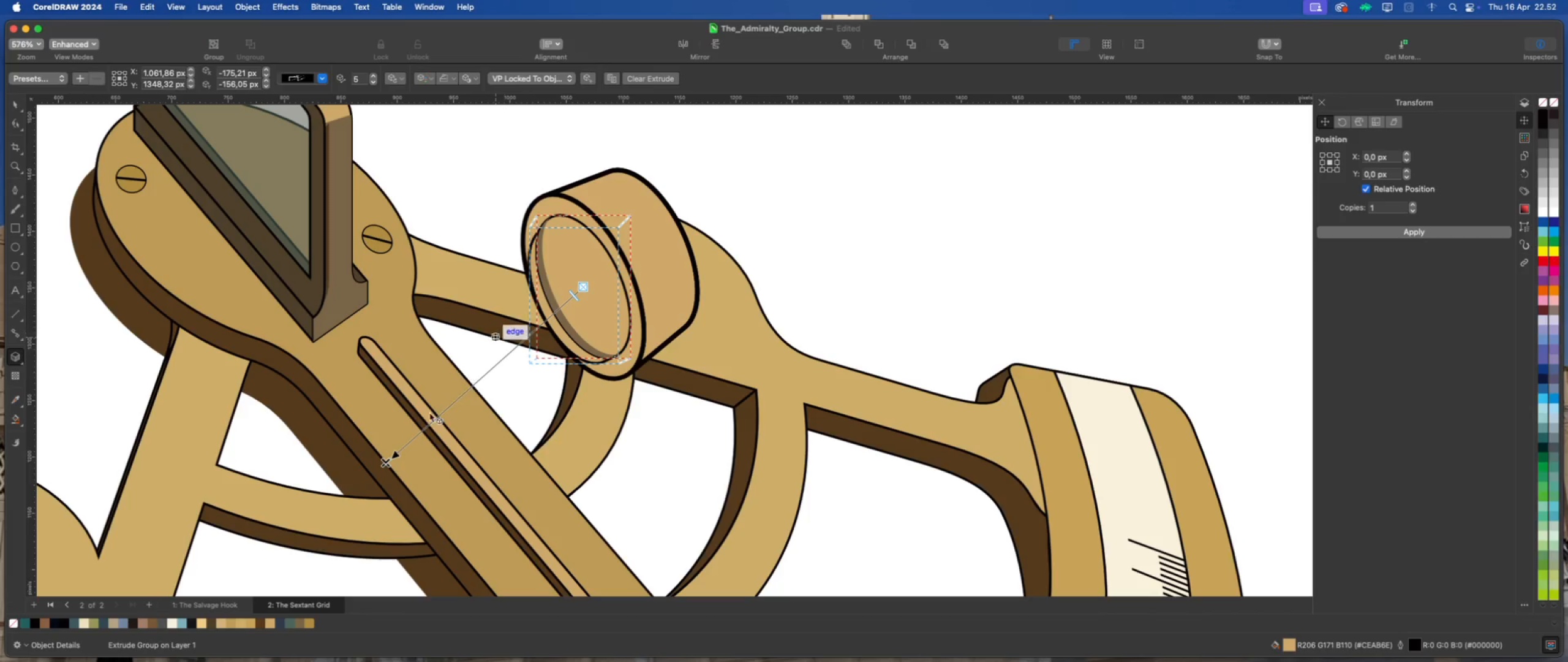 
left_click_drag(start_coordinate=[385, 463], to_coordinate=[608, 267])
 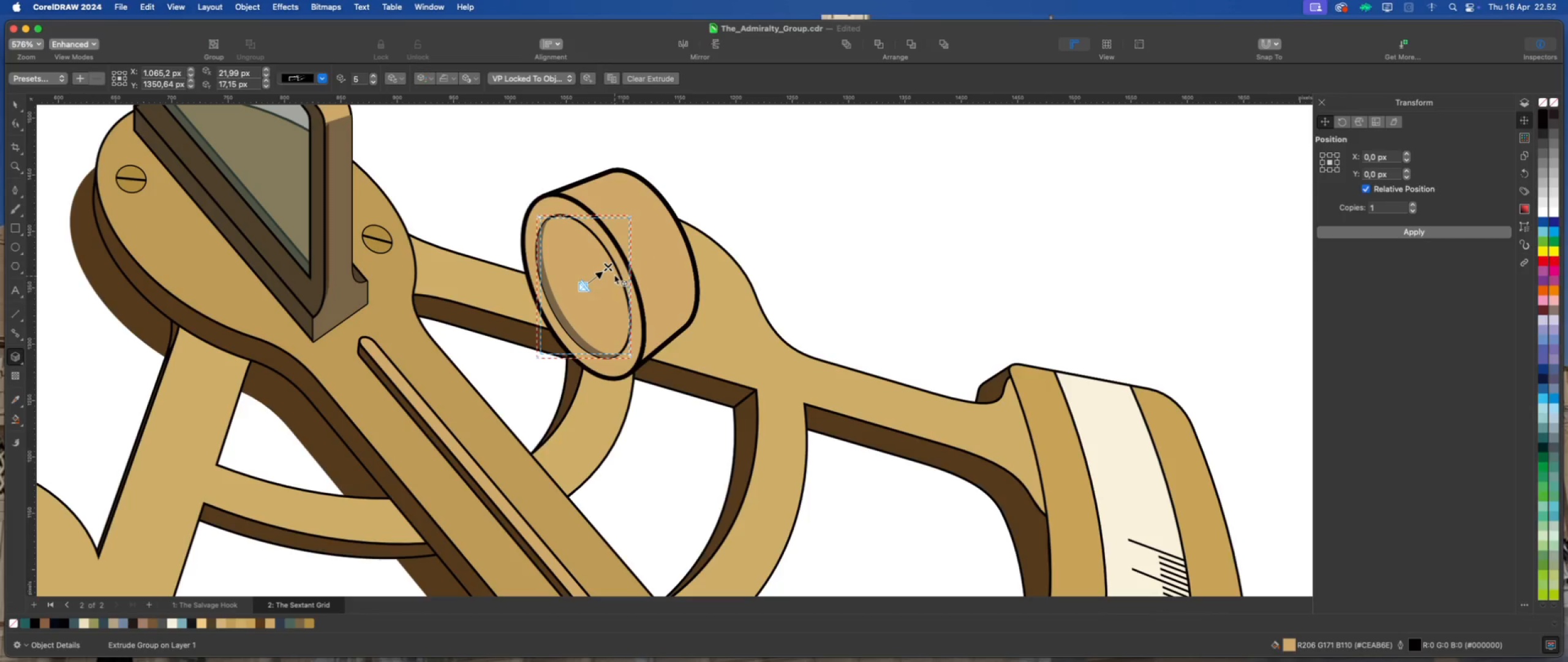 
left_click_drag(start_coordinate=[611, 267], to_coordinate=[684, 166])
 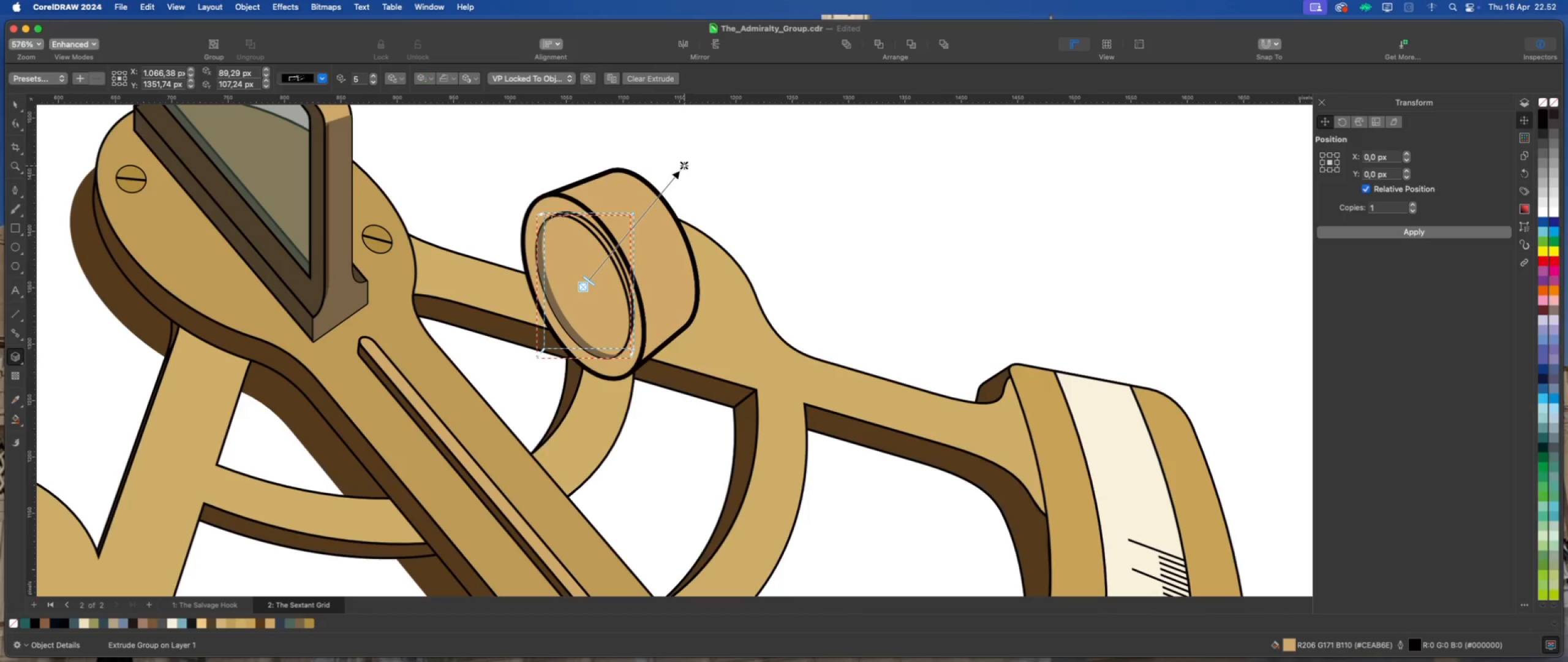 
left_click_drag(start_coordinate=[687, 165], to_coordinate=[747, 136])
 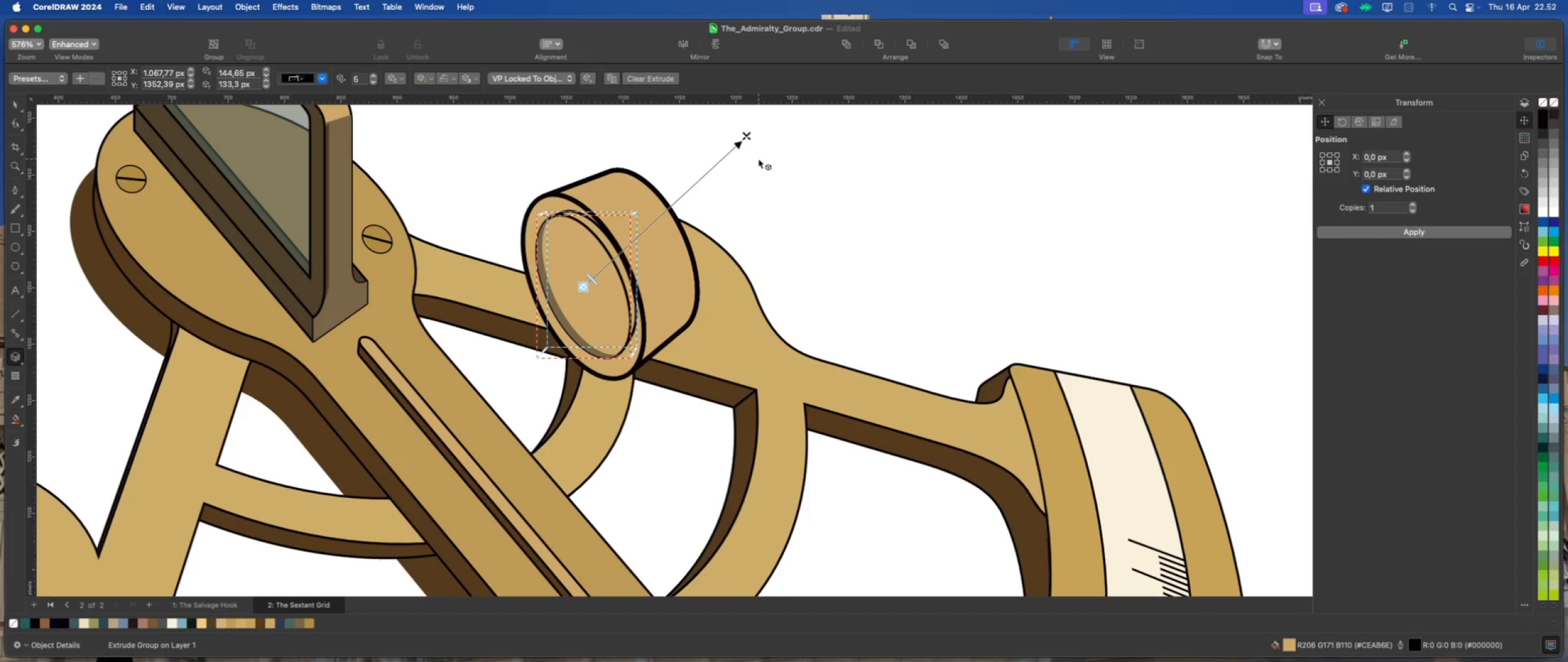 
left_click_drag(start_coordinate=[750, 133], to_coordinate=[794, 115])
 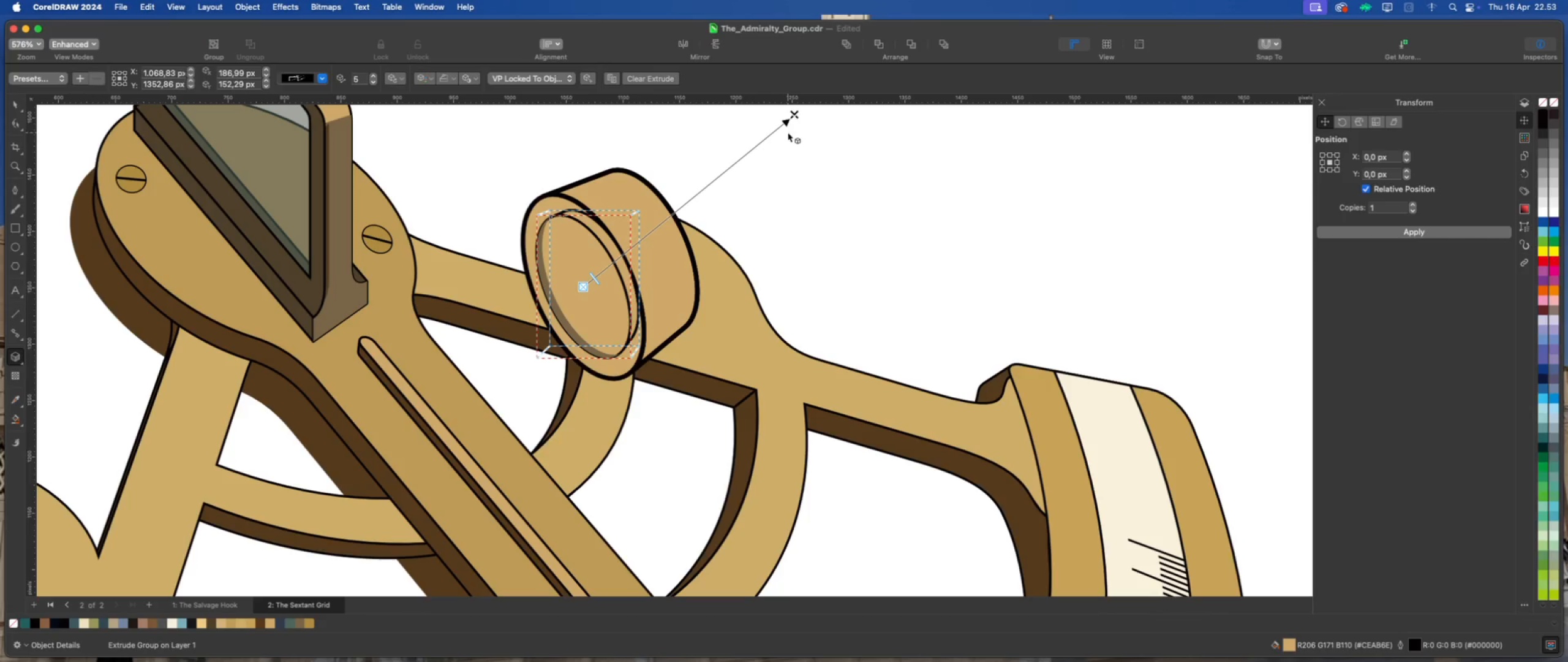 
left_click_drag(start_coordinate=[796, 113], to_coordinate=[834, 93])
 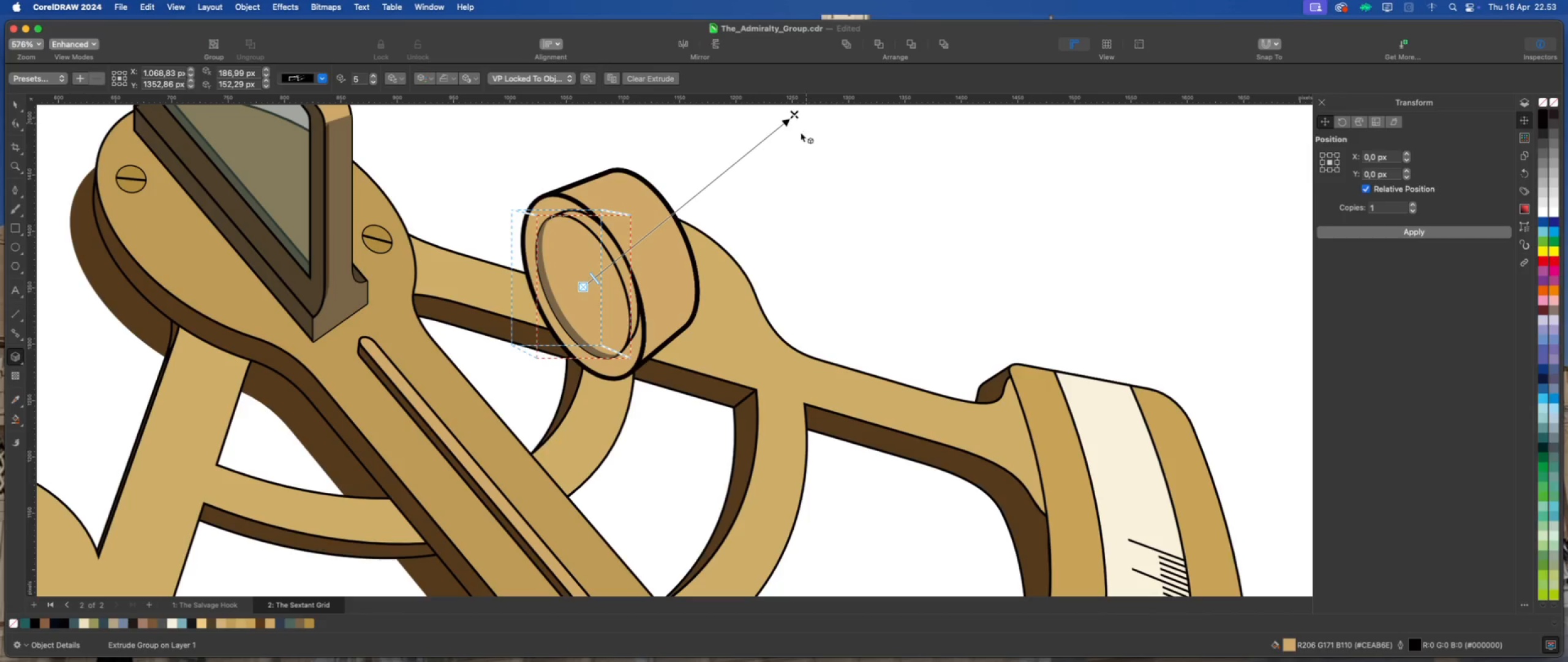 
scroll: coordinate [697, 240], scroll_direction: down, amount: 4.0
 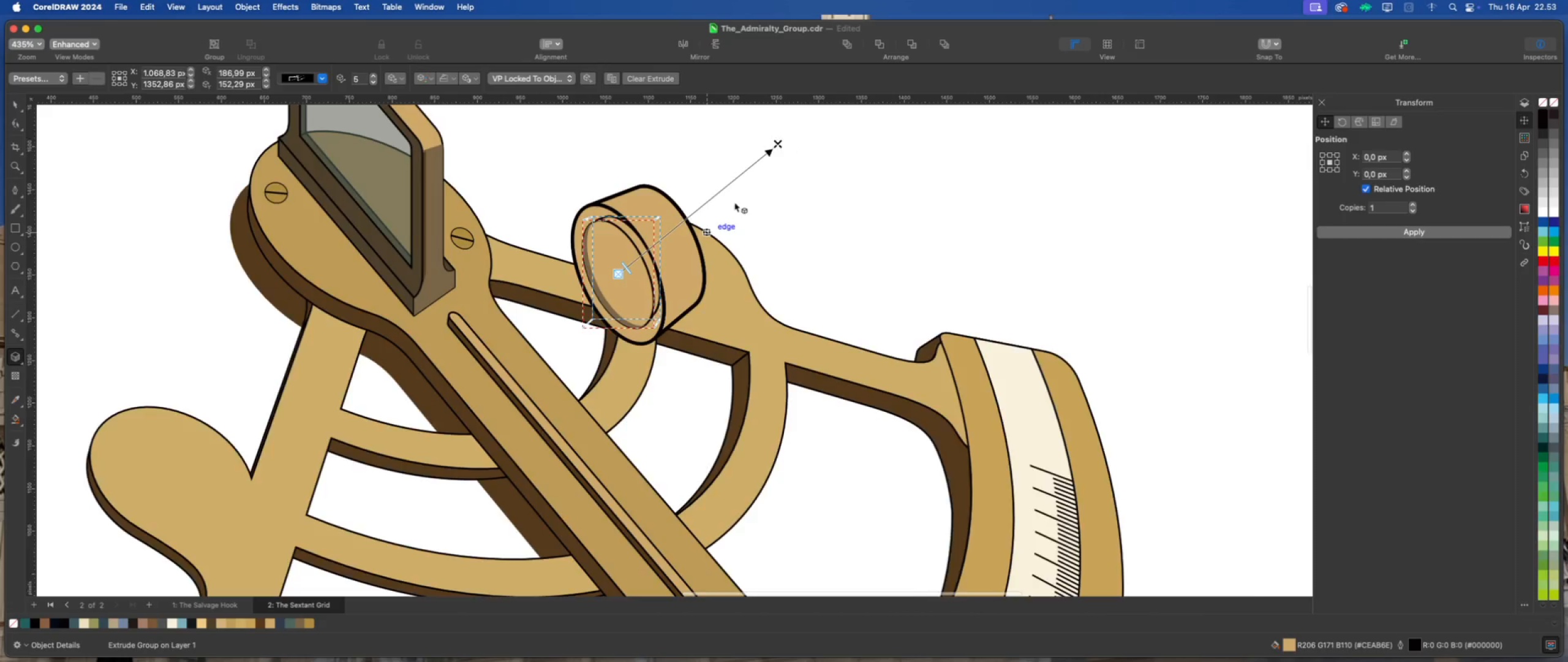 
scroll: coordinate [798, 138], scroll_direction: up, amount: 3.0
 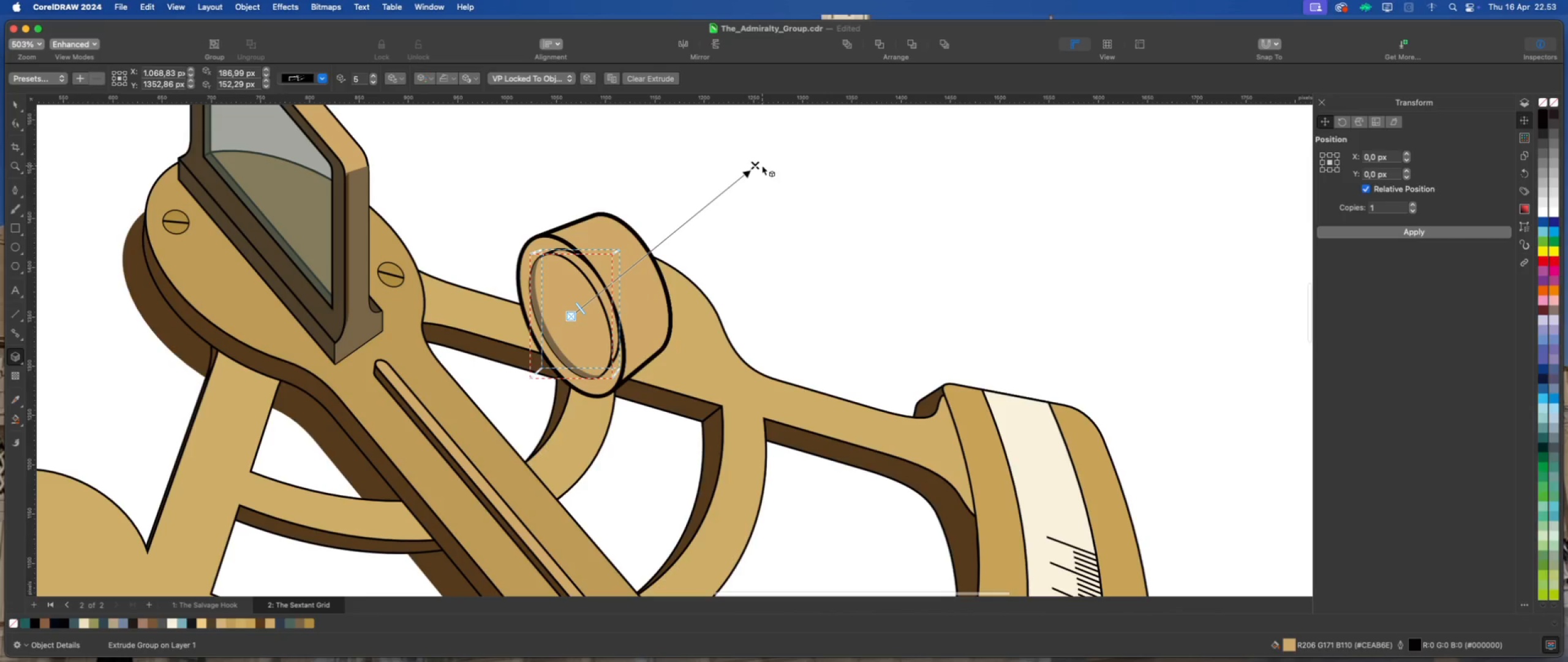 
left_click_drag(start_coordinate=[754, 164], to_coordinate=[875, 120])
 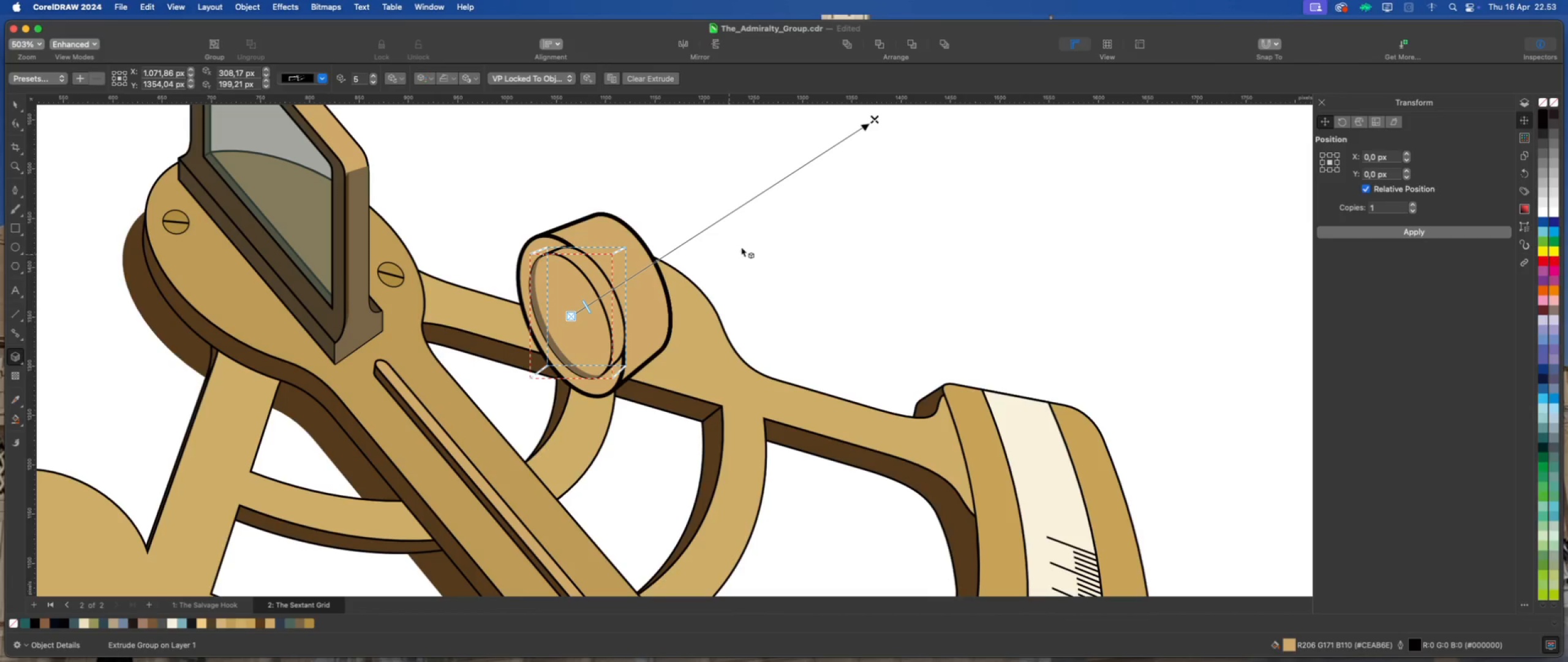 
right_click([596, 279])
 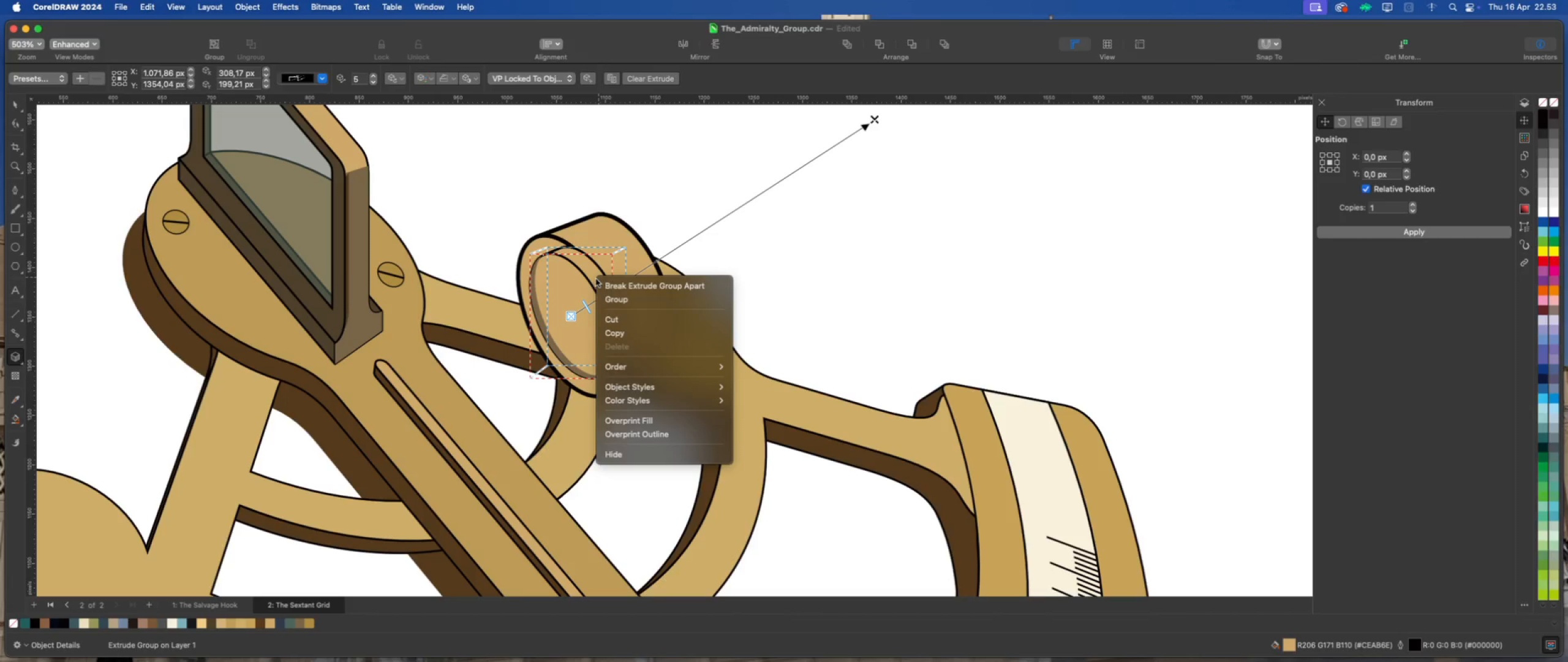 
left_click([632, 286])
 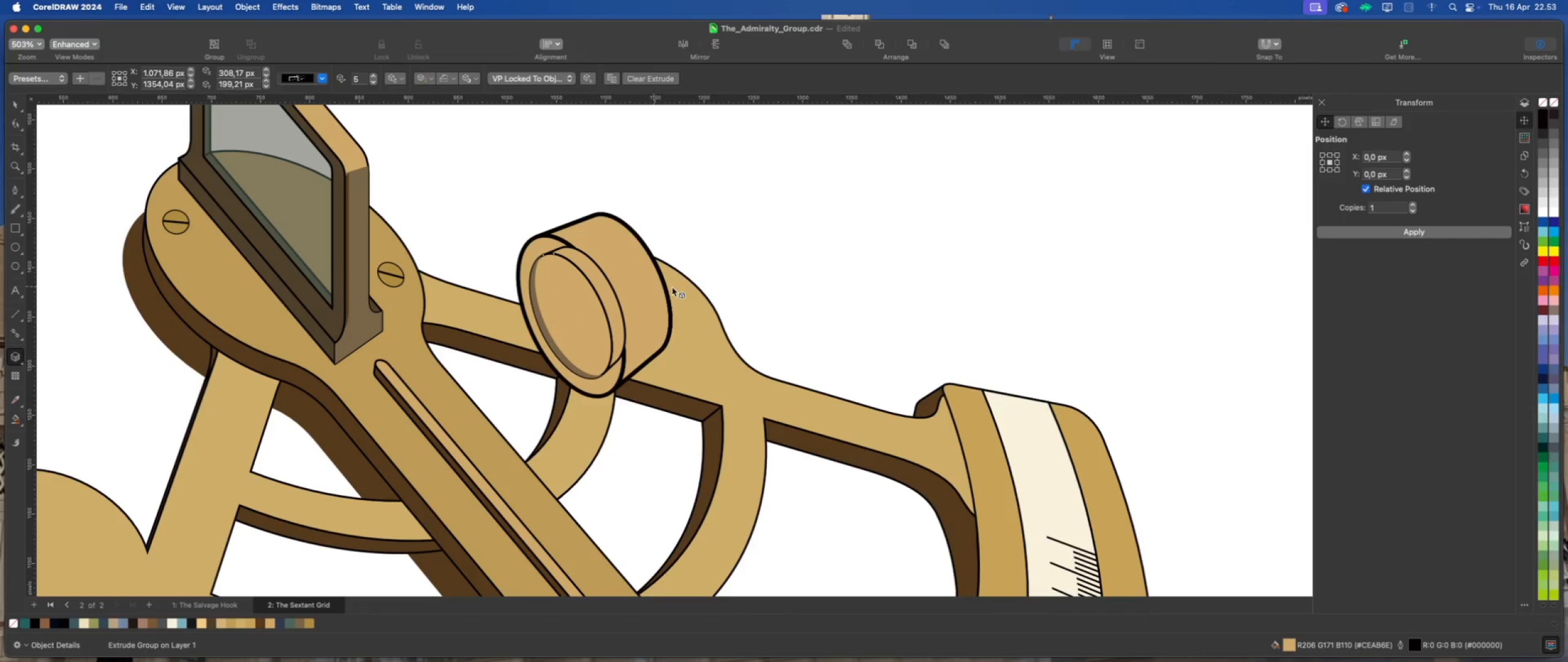 
left_click([741, 279])
 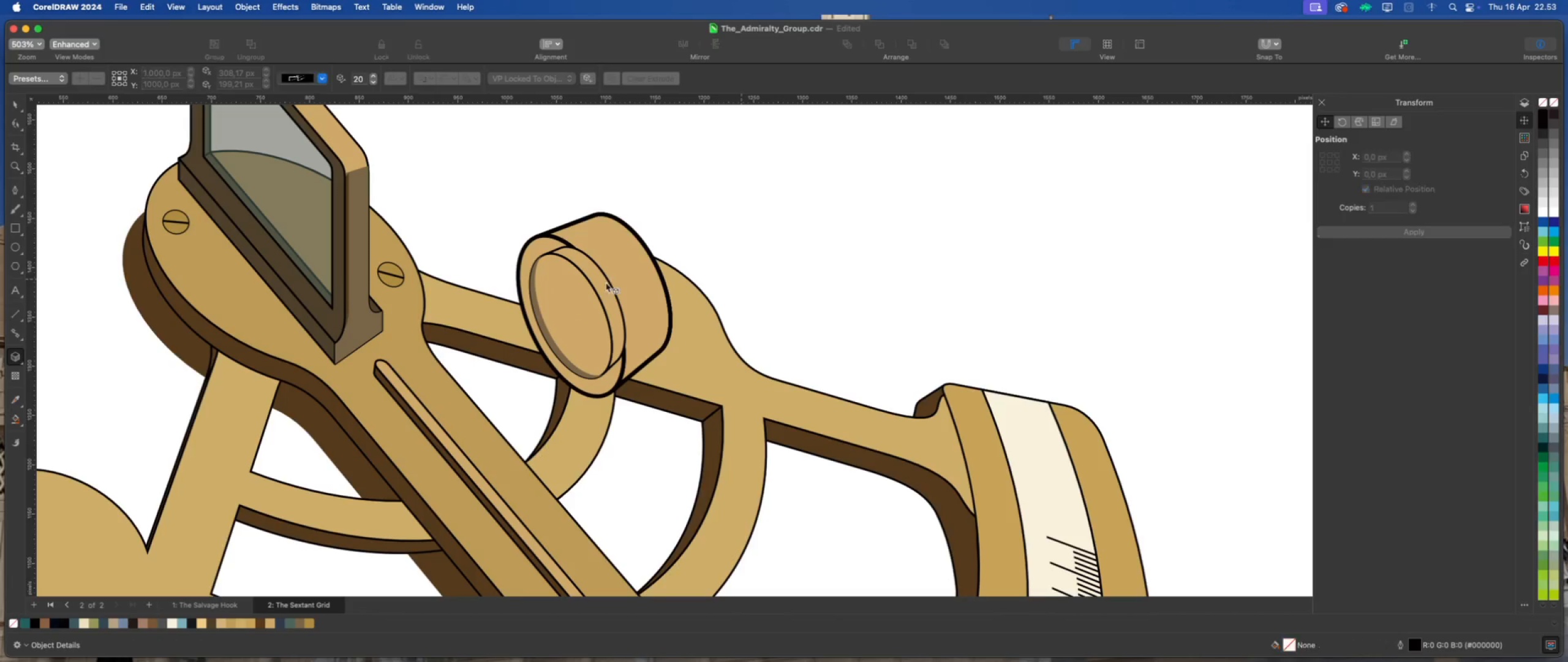 
left_click([601, 283])
 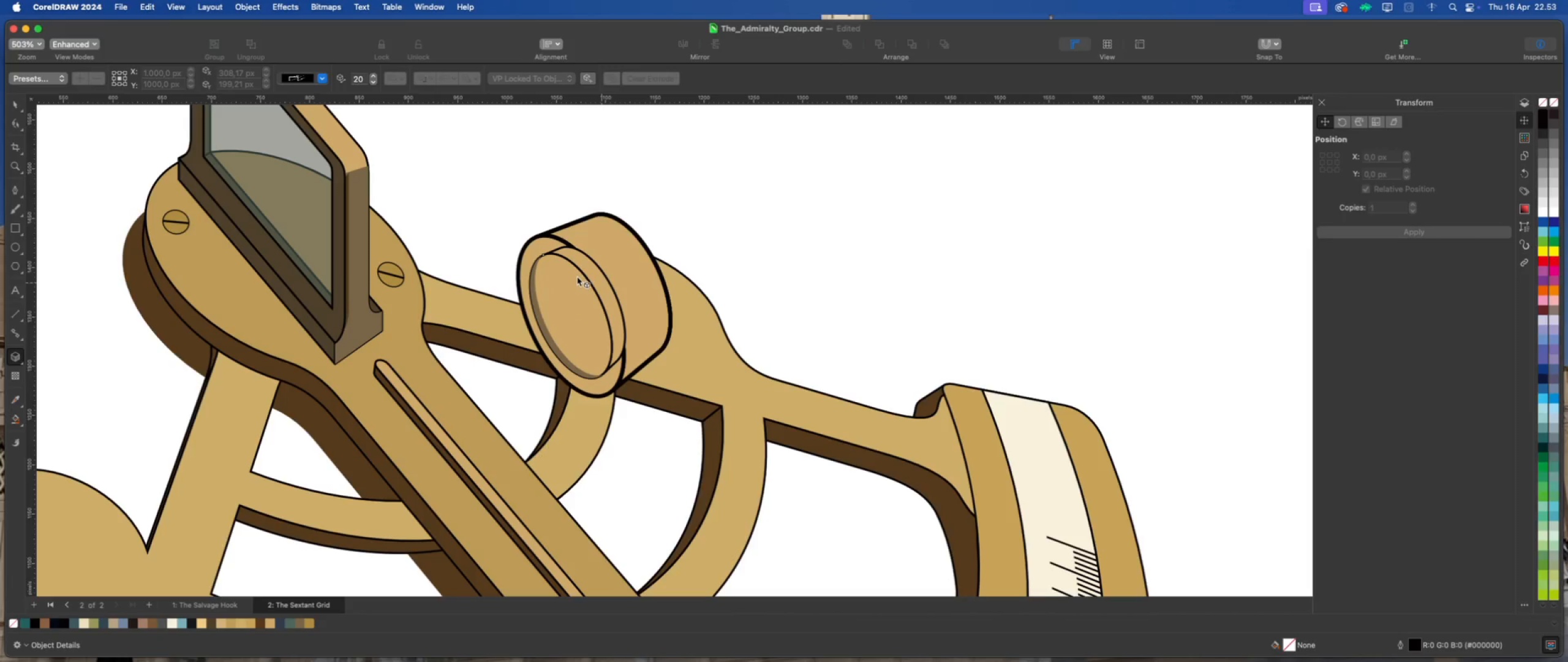 
left_click([15, 106])
 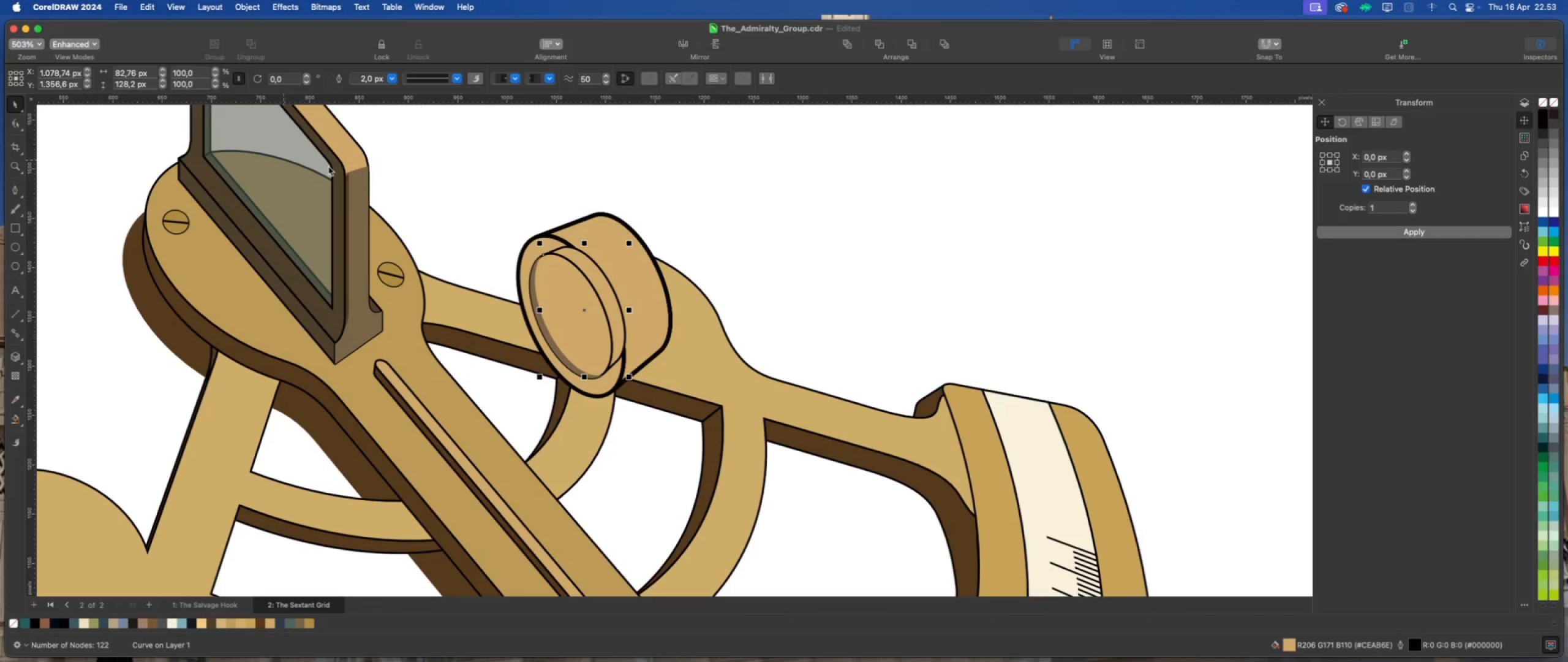 
left_click([734, 197])
 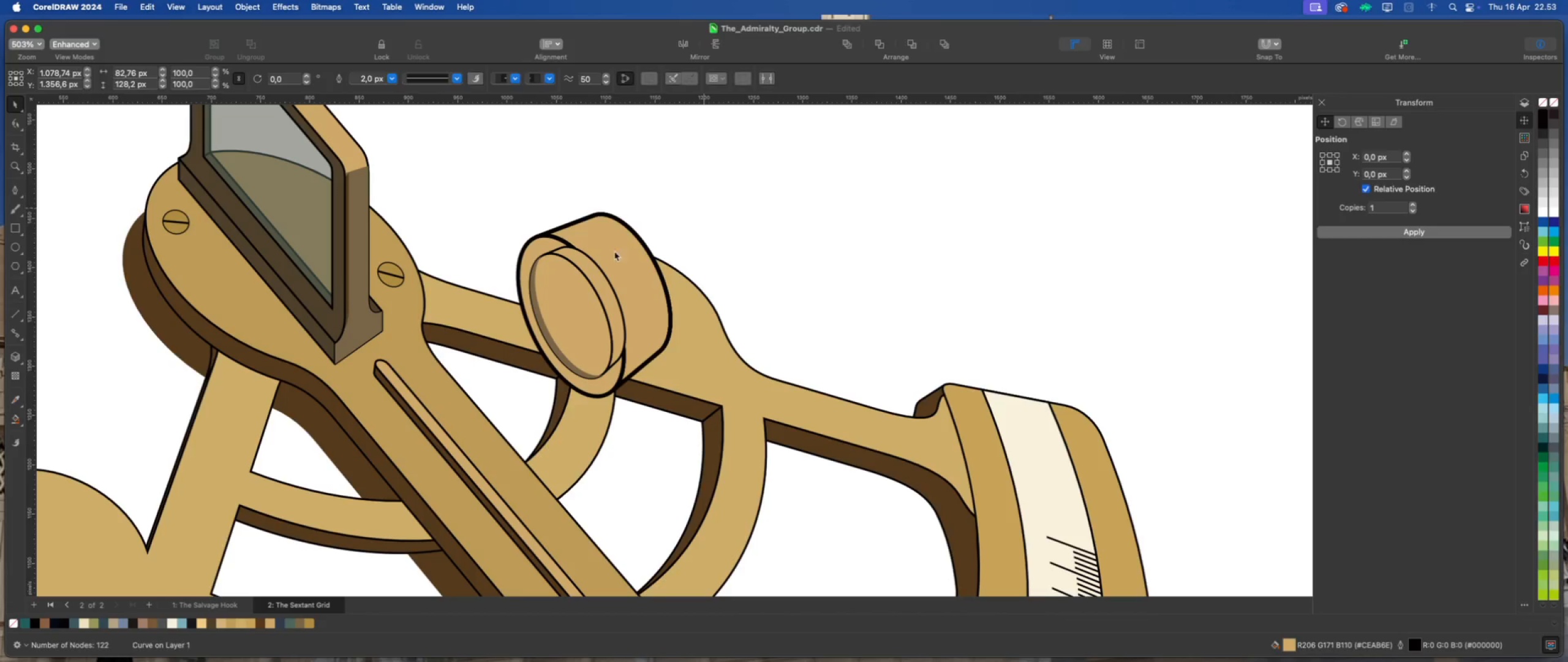 
left_click([585, 267])
 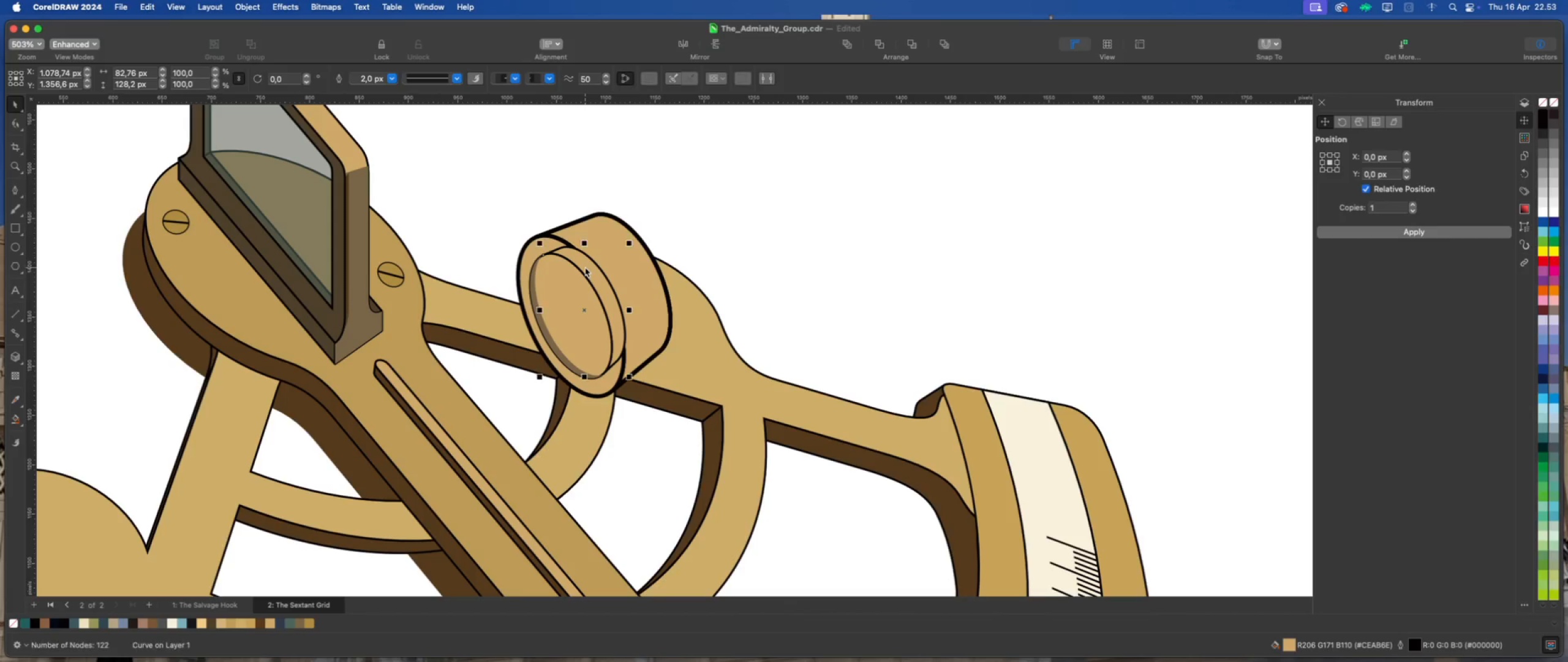 
right_click([585, 267])
 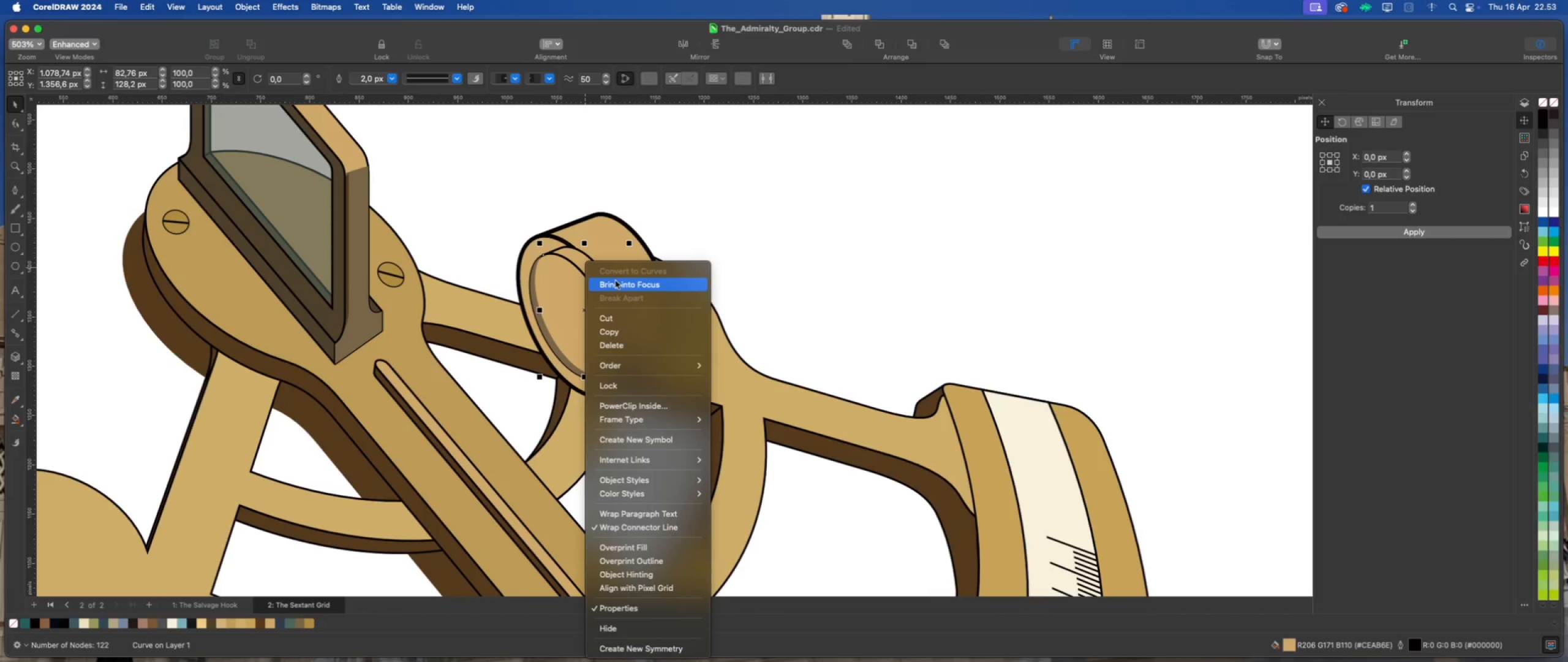 
left_click([720, 232])
 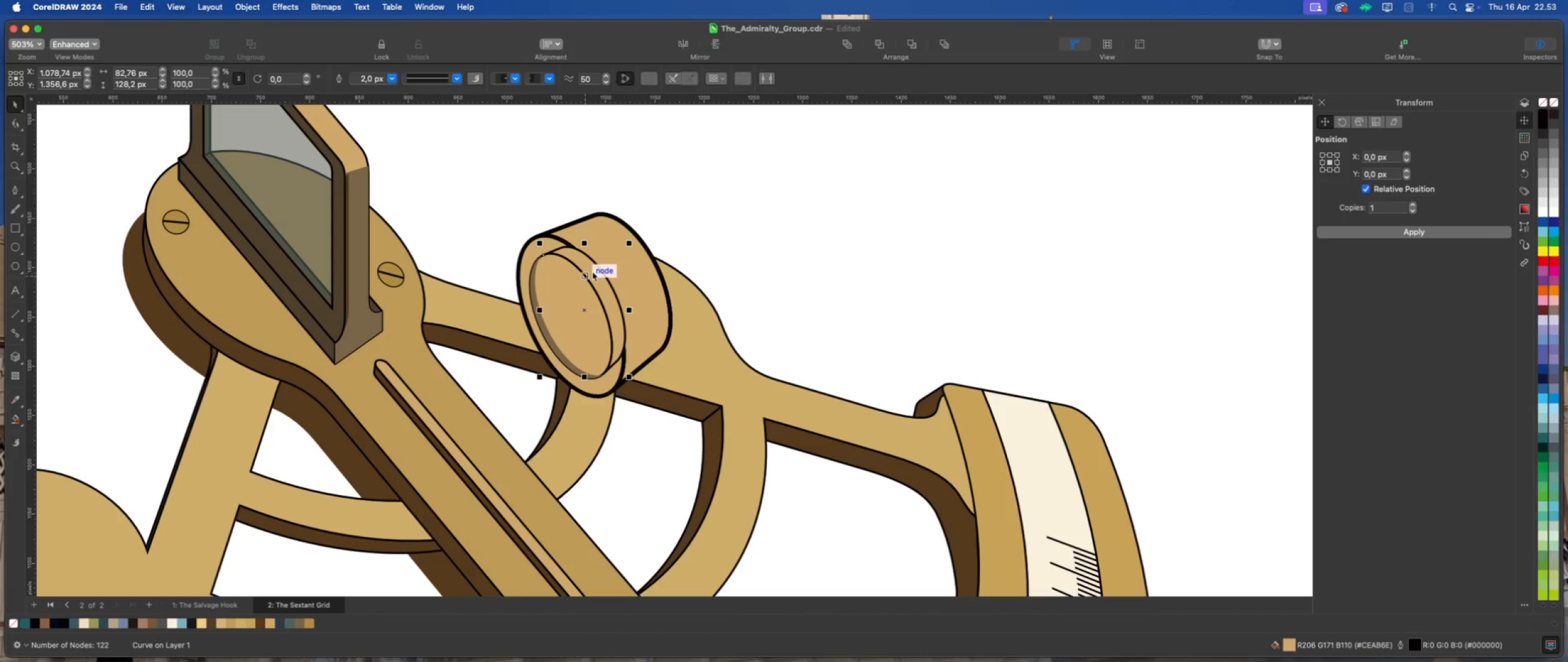 
right_click([594, 271])
 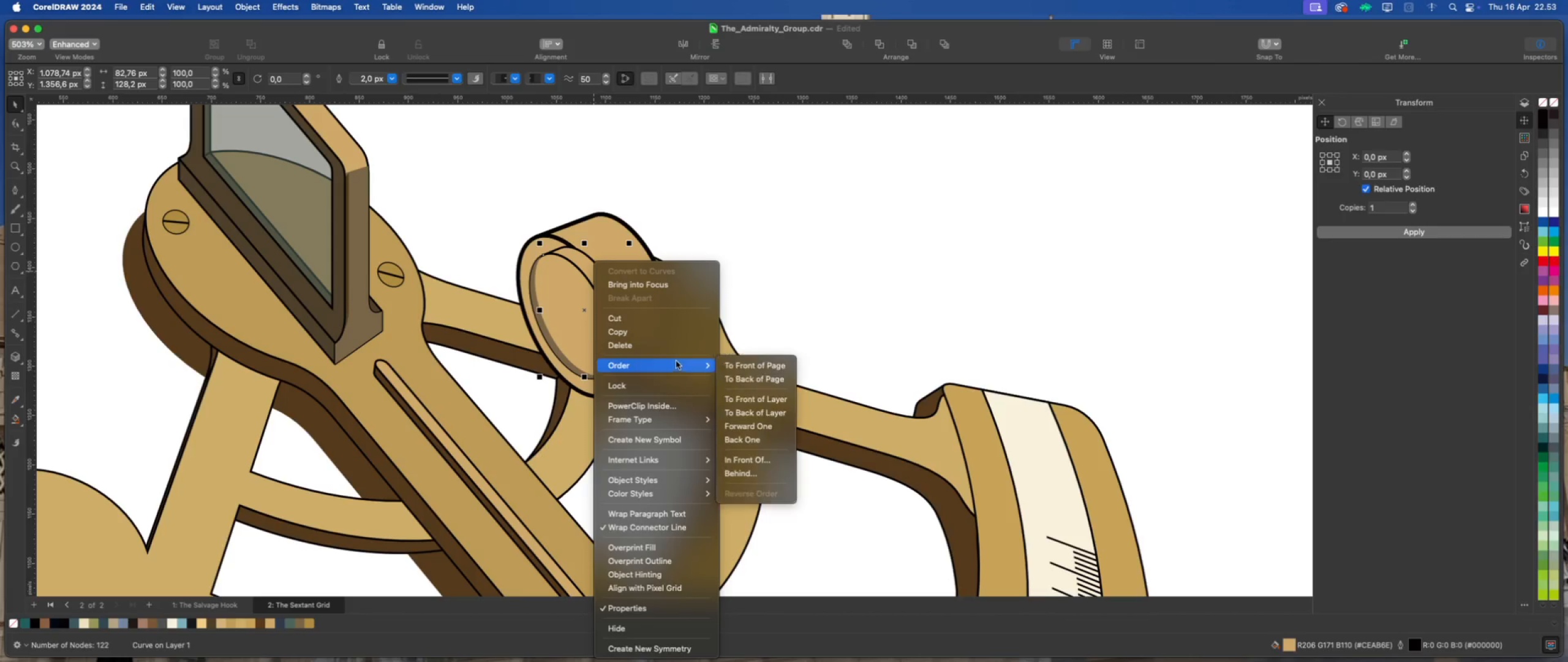 
left_click([744, 360])
 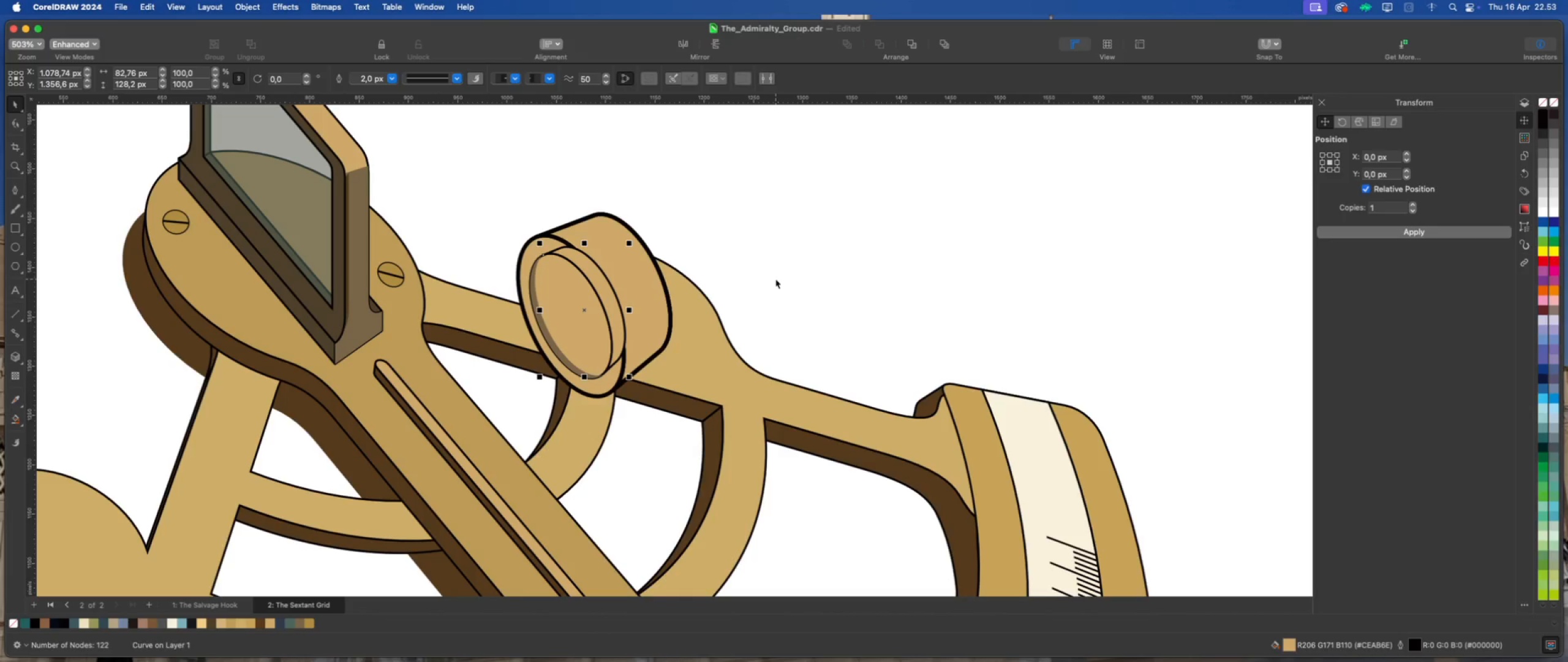 
left_click([775, 279])
 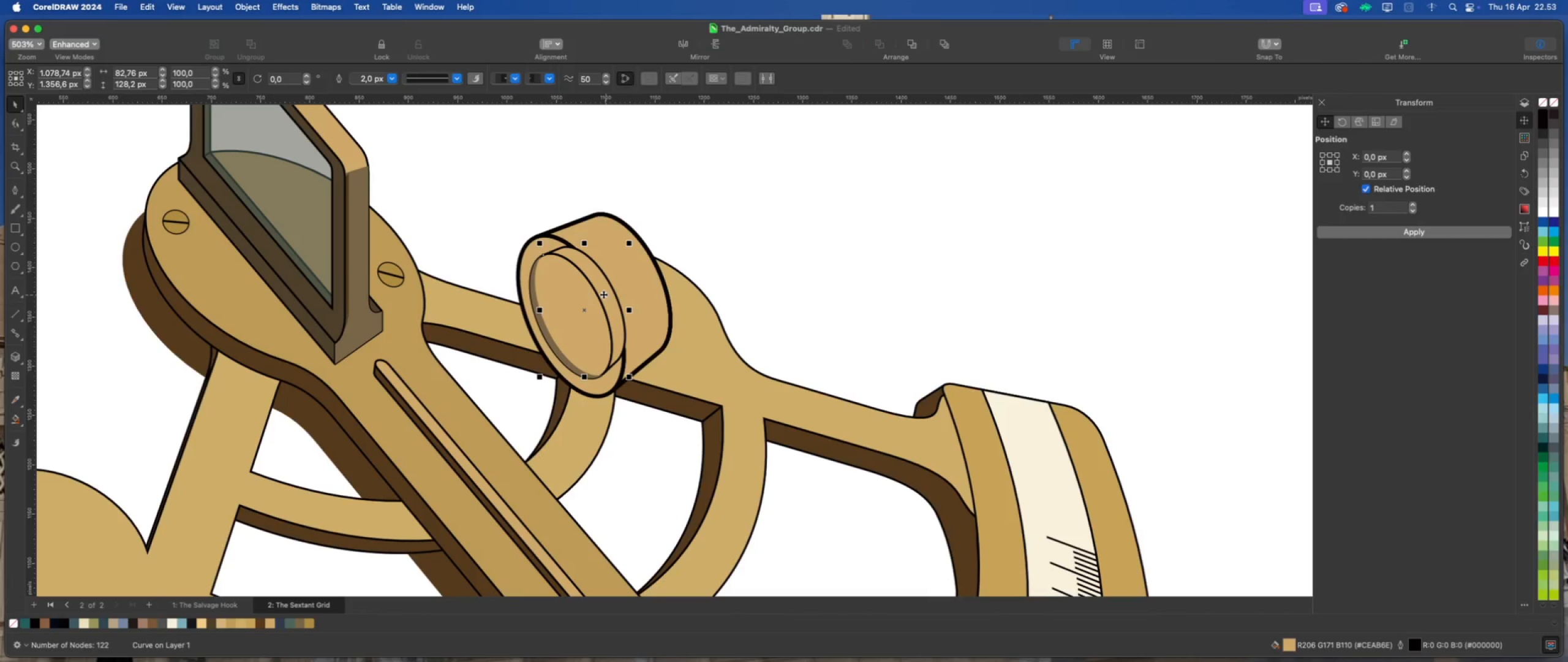 
left_click_drag(start_coordinate=[601, 291], to_coordinate=[823, 223])
 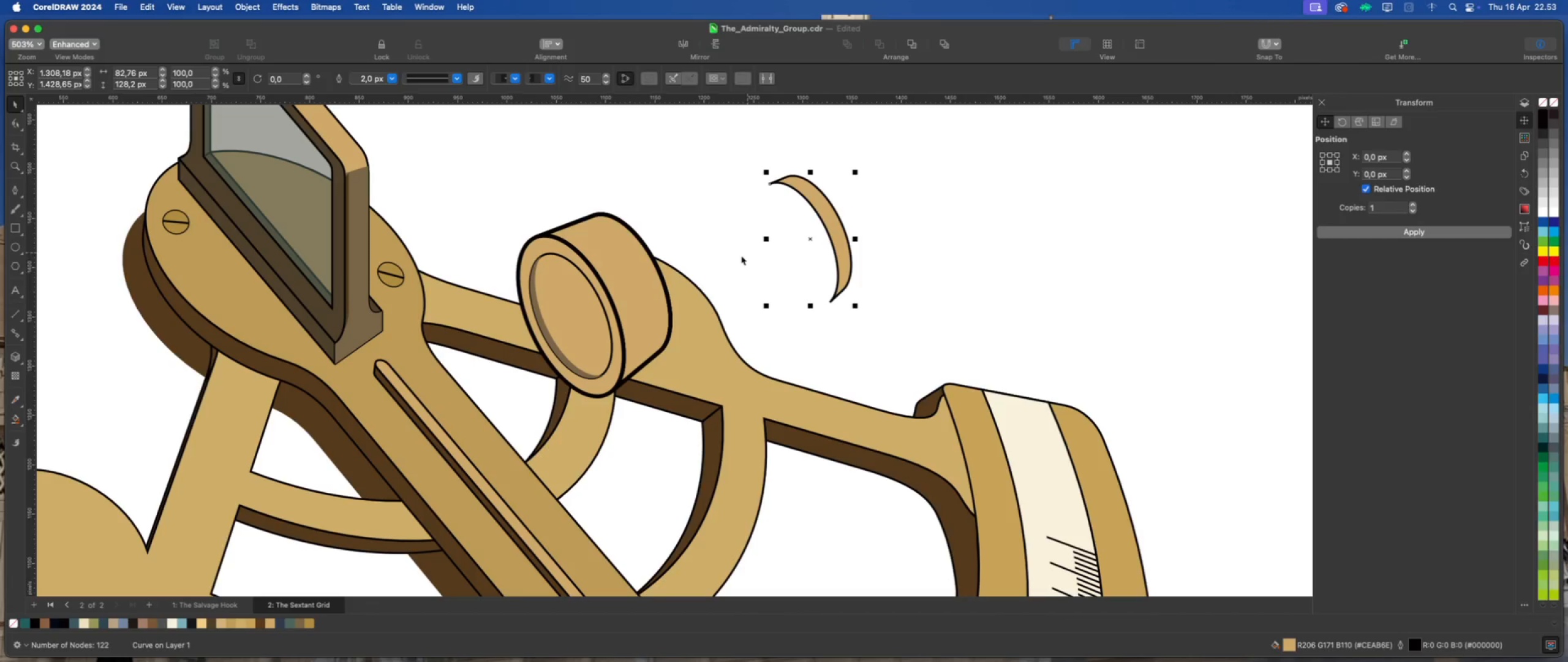 
key(Meta+Z)
 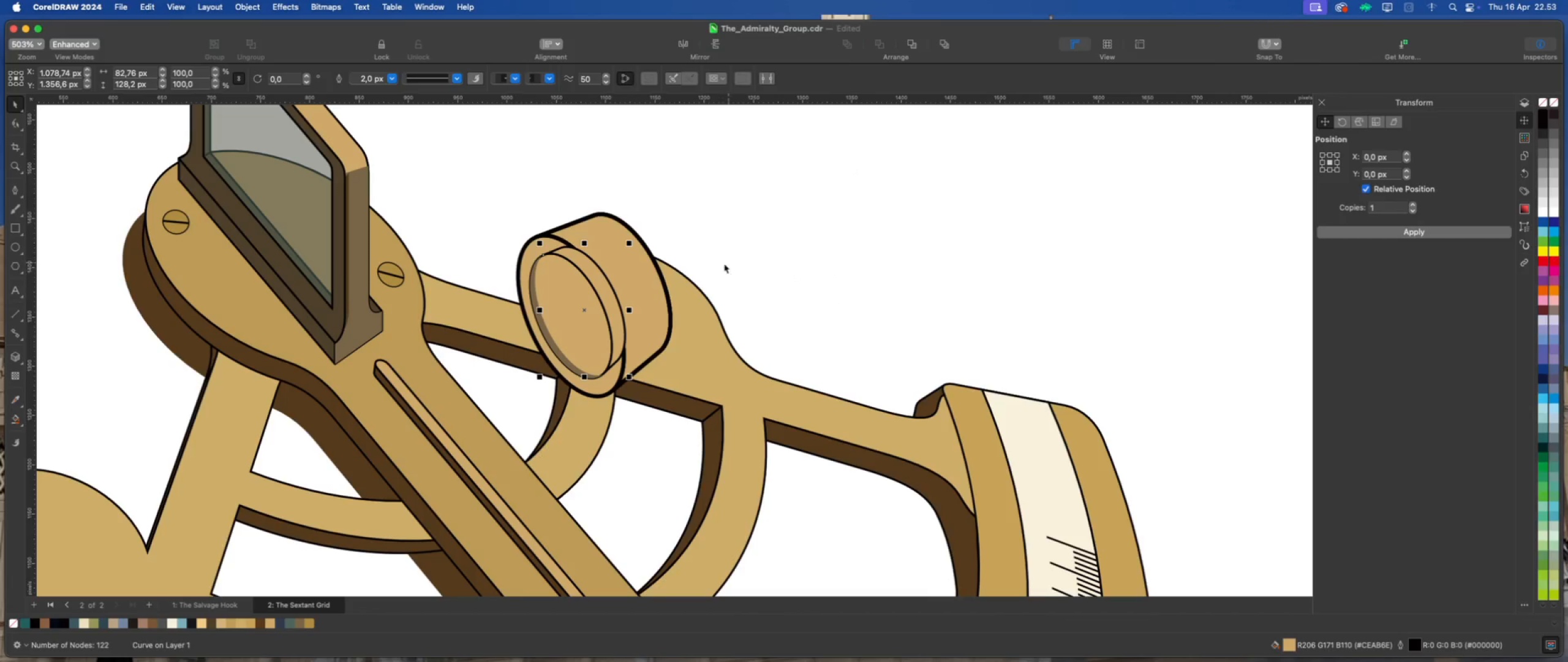 
scroll: coordinate [578, 318], scroll_direction: up, amount: 2.0
 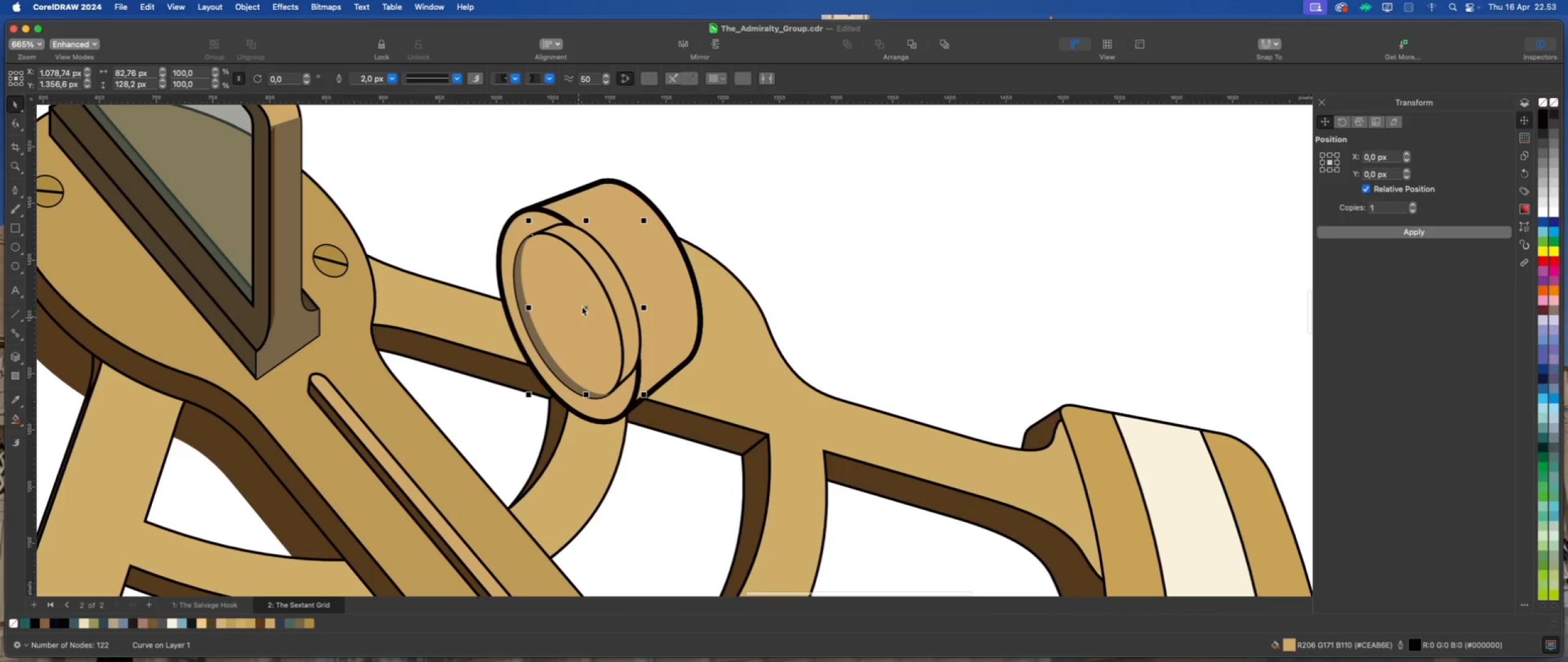 
left_click([549, 294])
 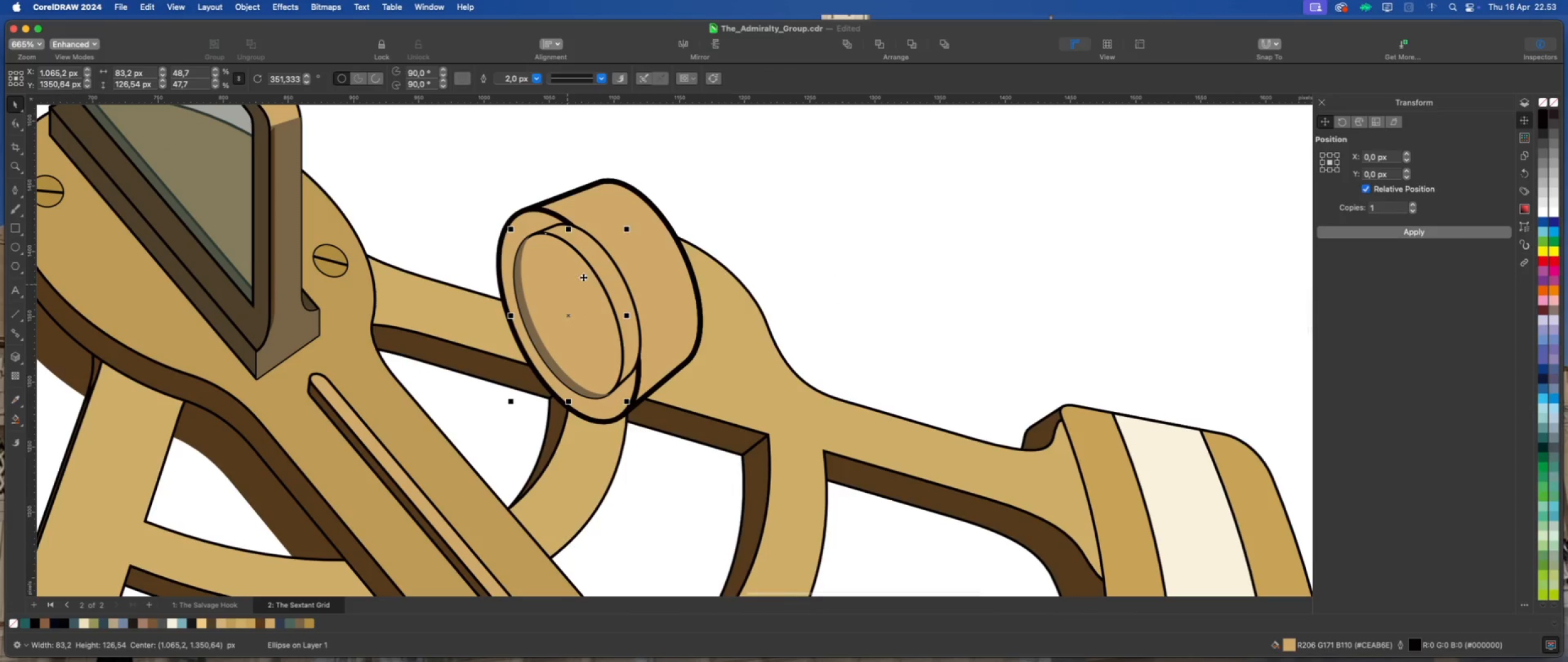 
left_click([605, 266])
 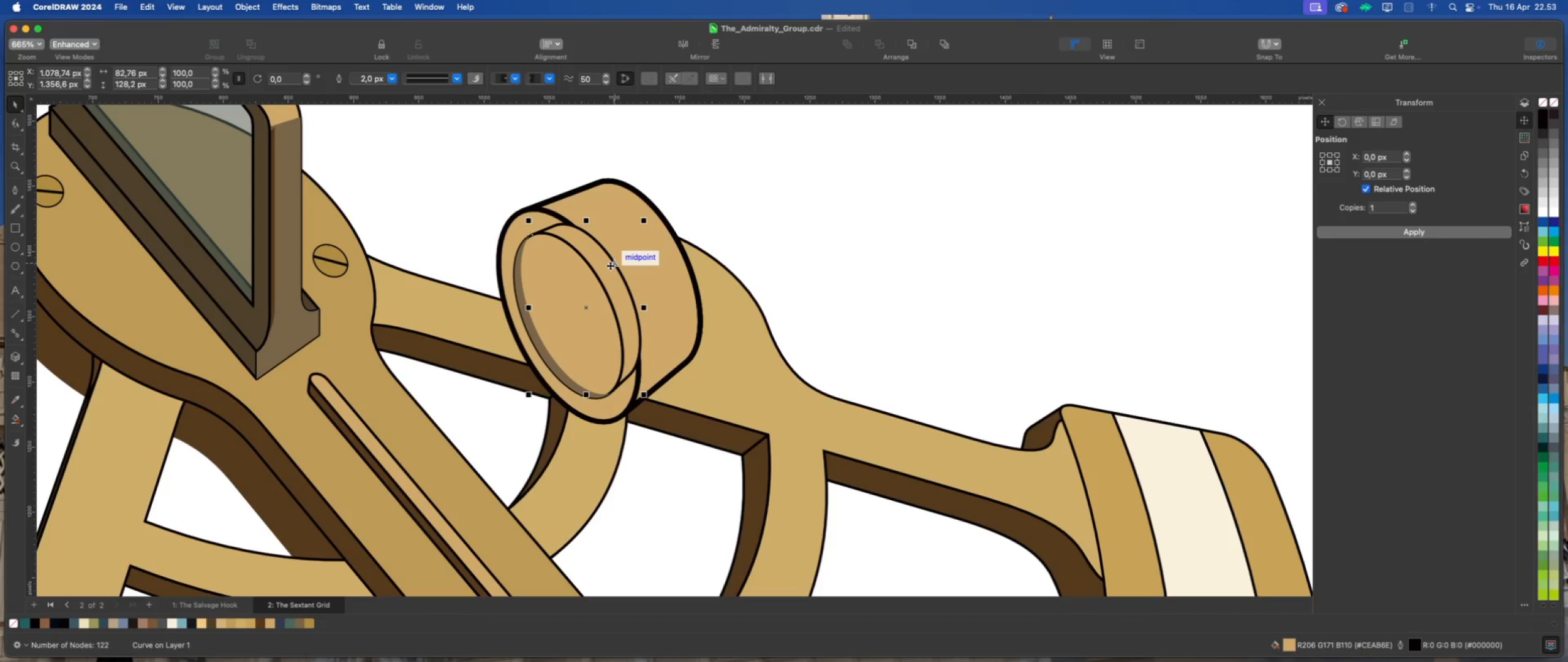 
left_click_drag(start_coordinate=[610, 265], to_coordinate=[785, 225])
 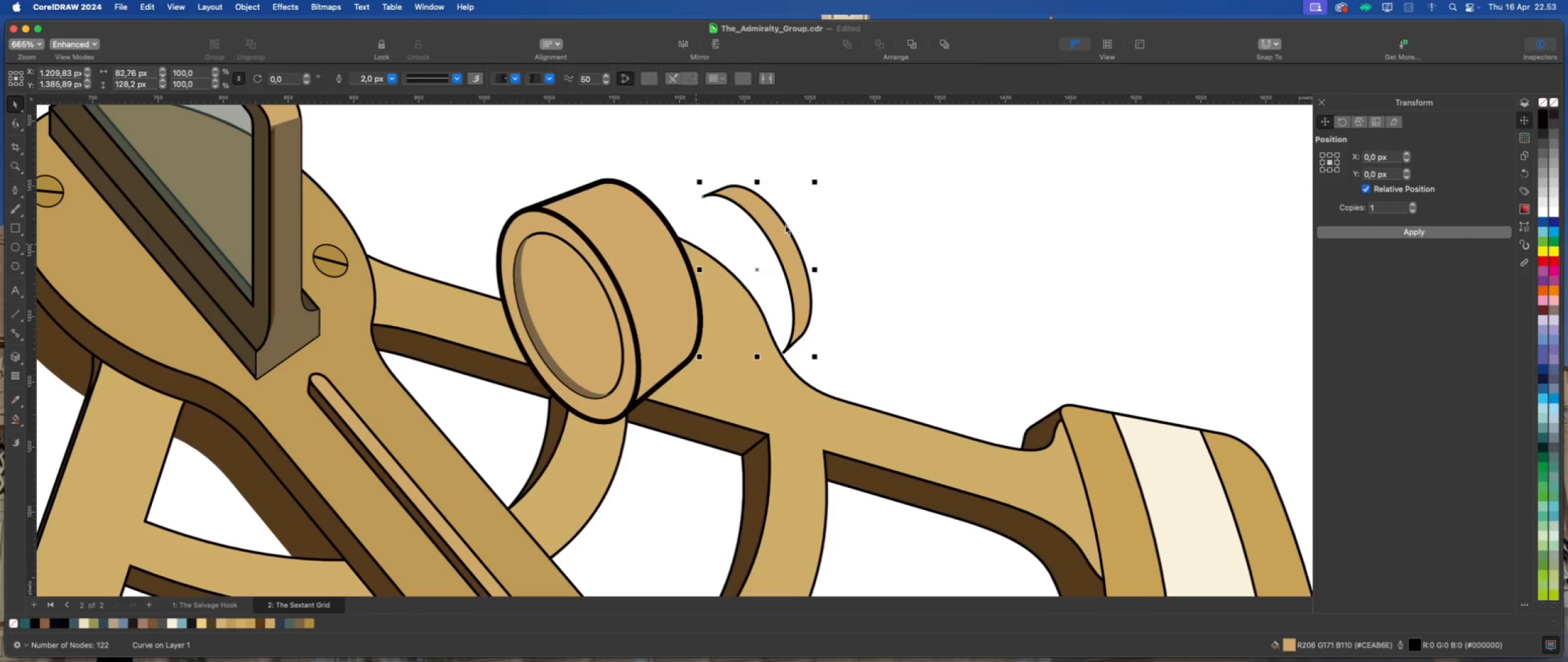 
key(Delete)
 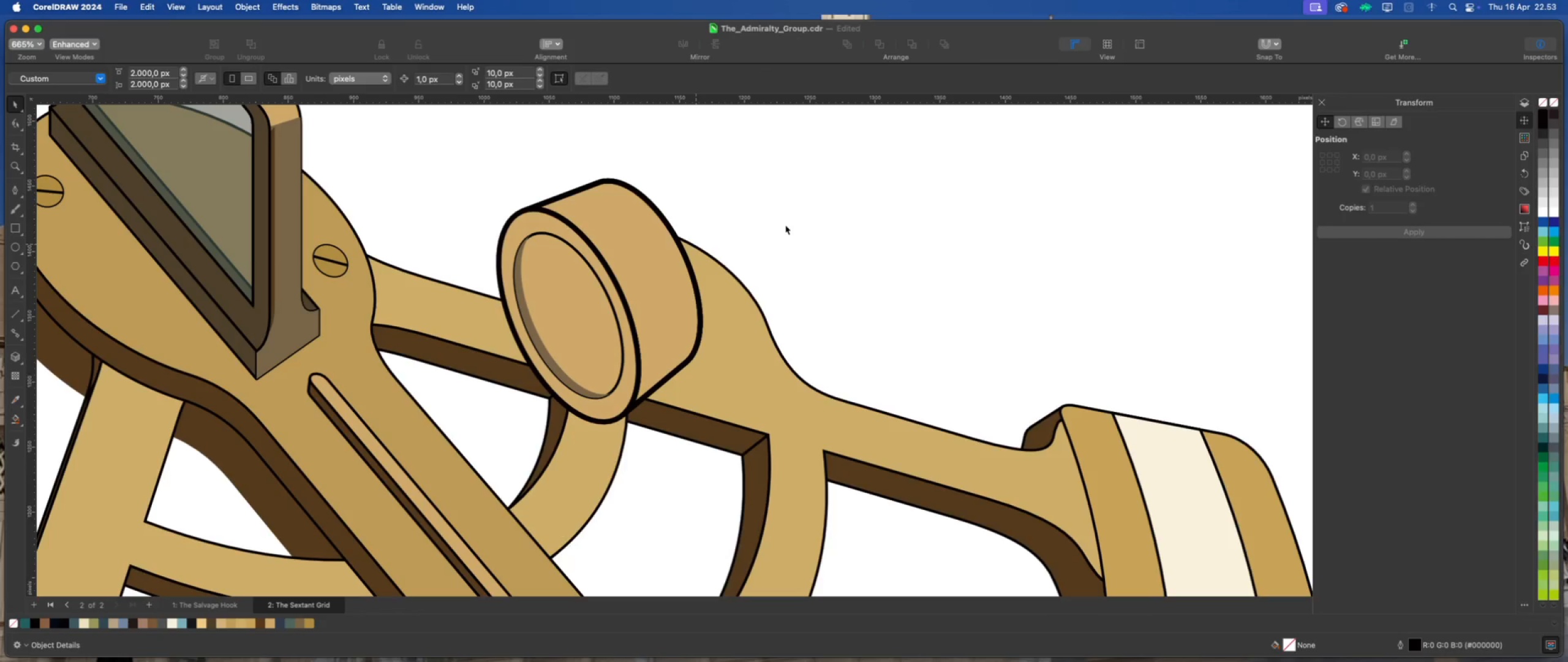 
left_click([786, 225])
 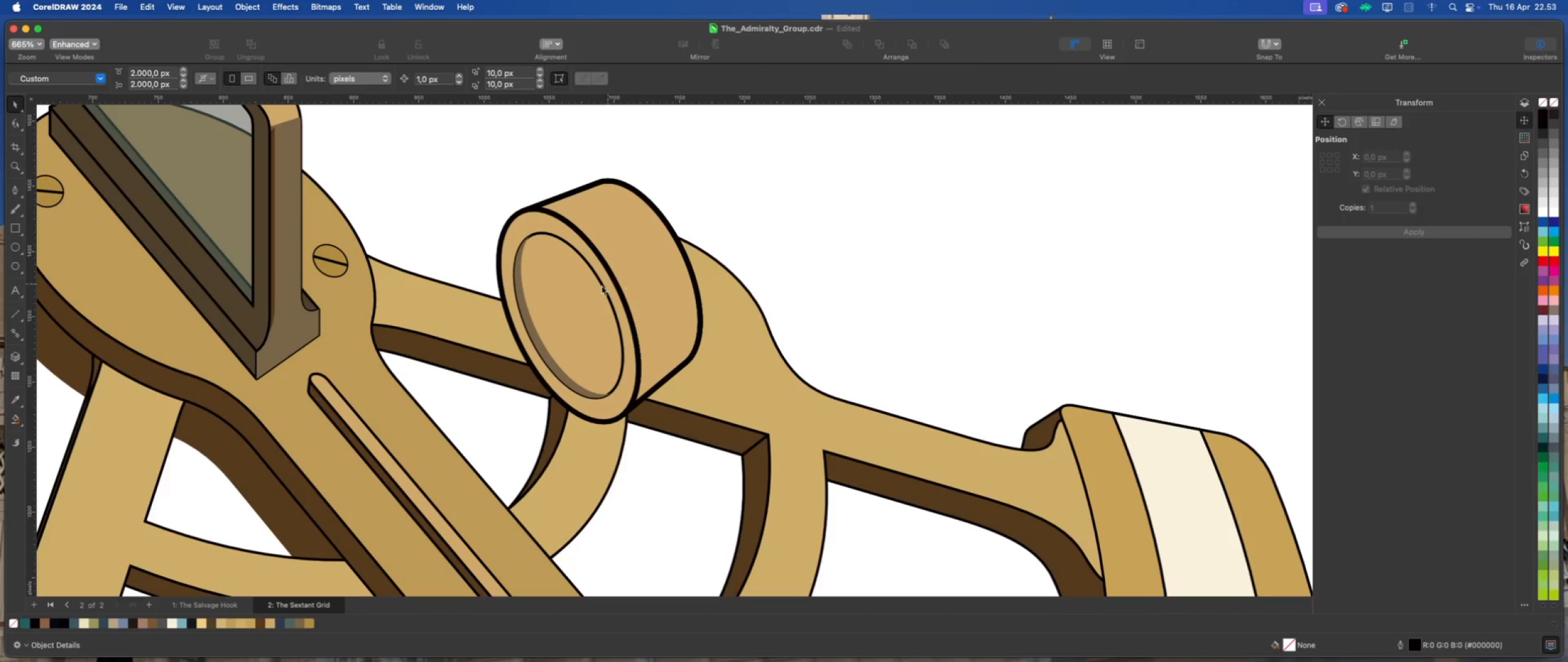 
left_click([571, 297])
 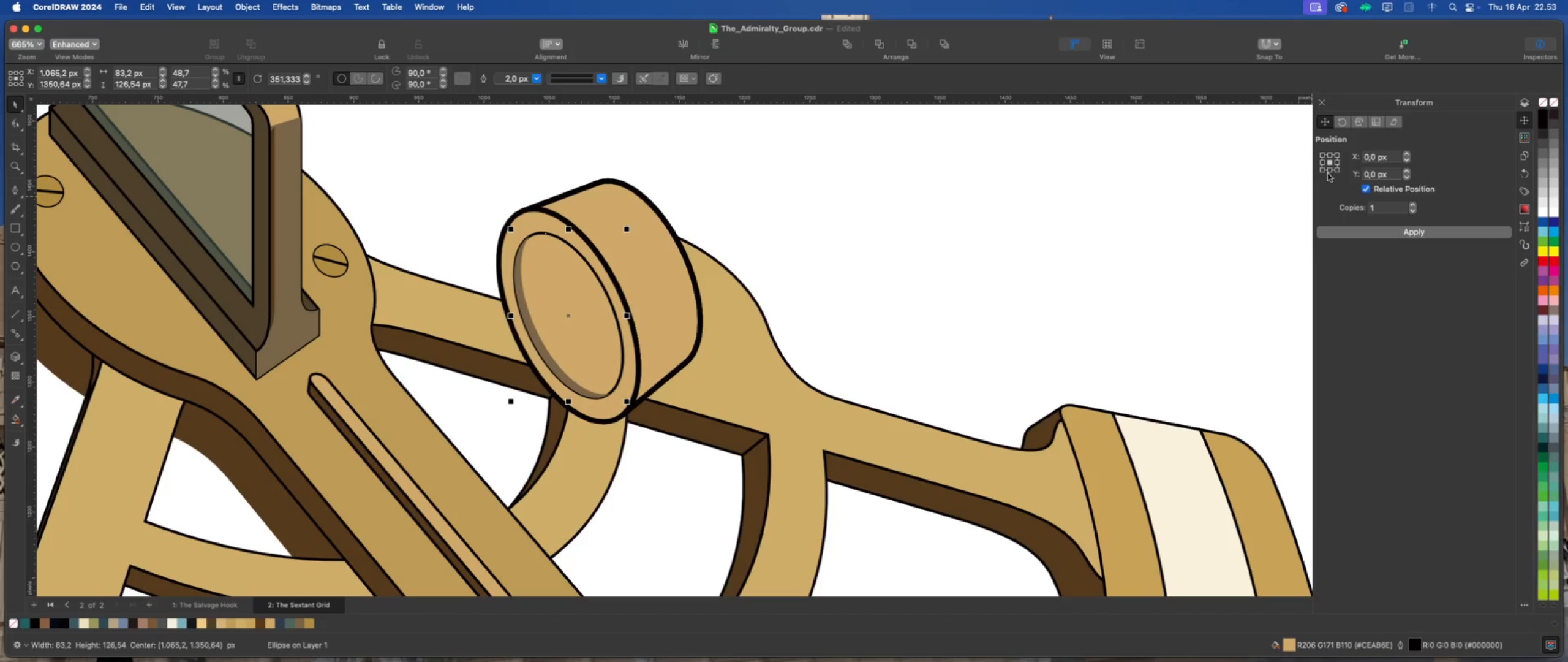 
left_click([1336, 234])
 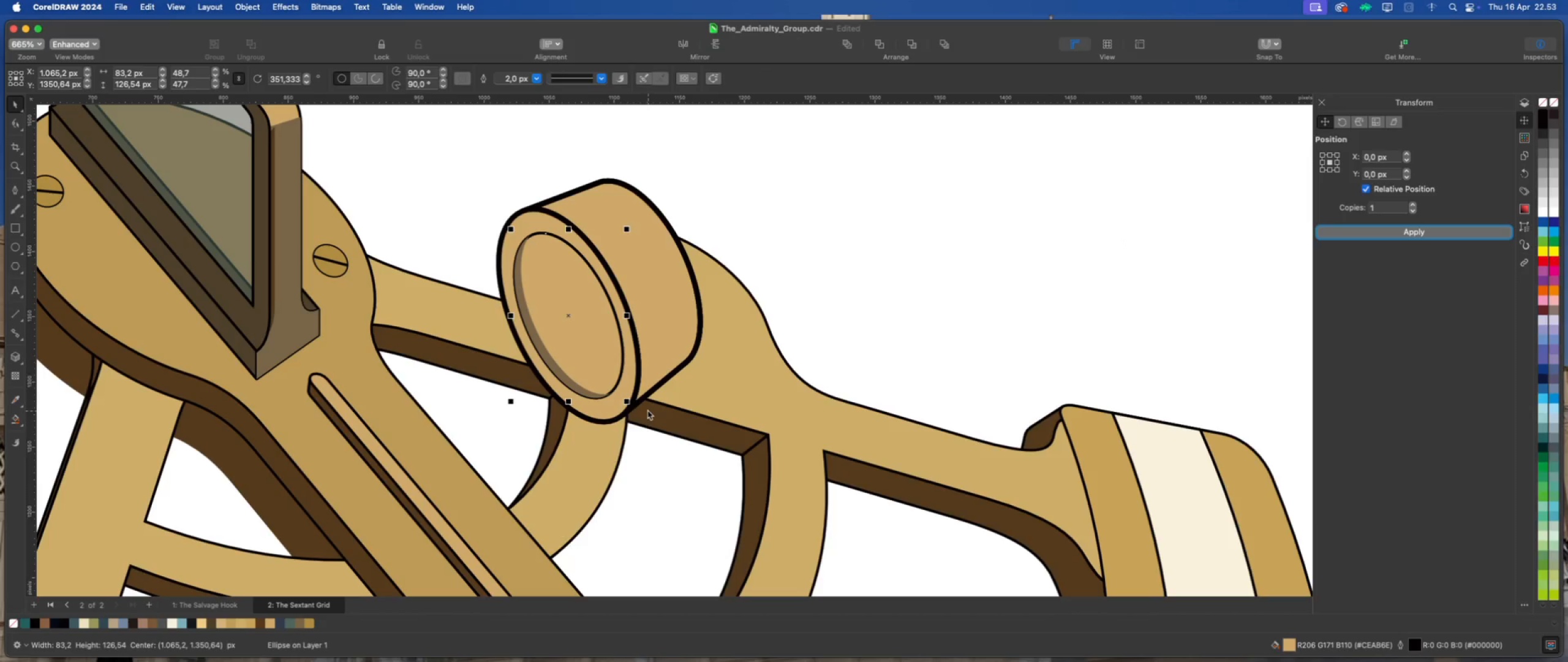 
left_click_drag(start_coordinate=[628, 401], to_coordinate=[616, 394])
 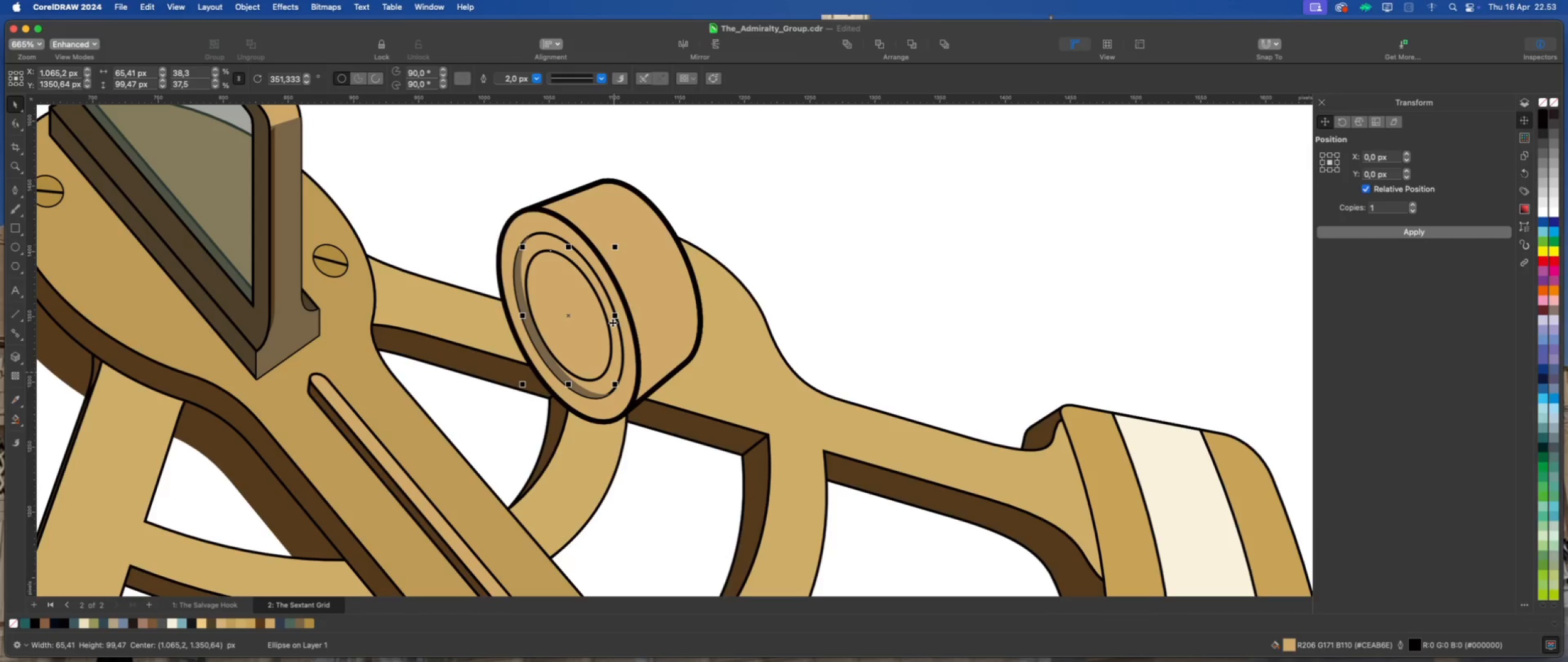 
hold_key(key=ShiftLeft, duration=3.17)
 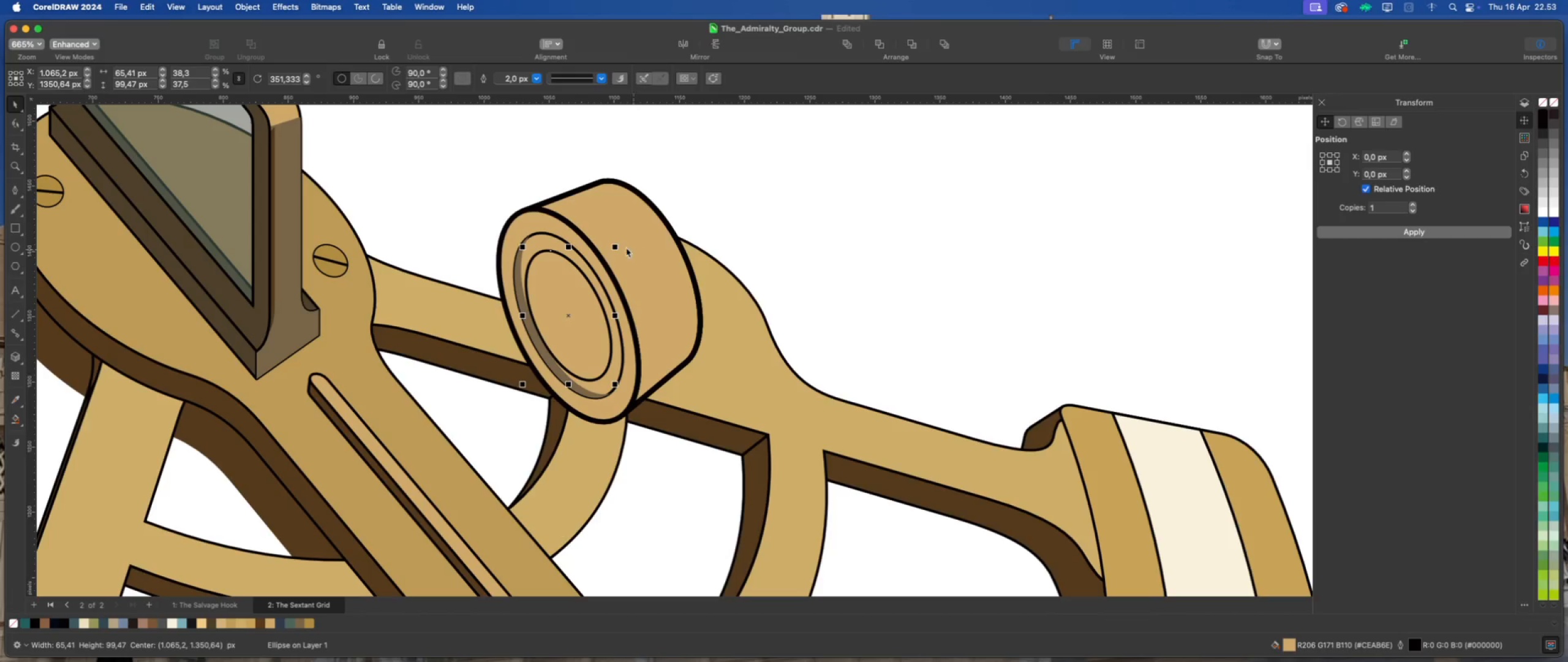 
left_click_drag(start_coordinate=[614, 243], to_coordinate=[644, 229])
 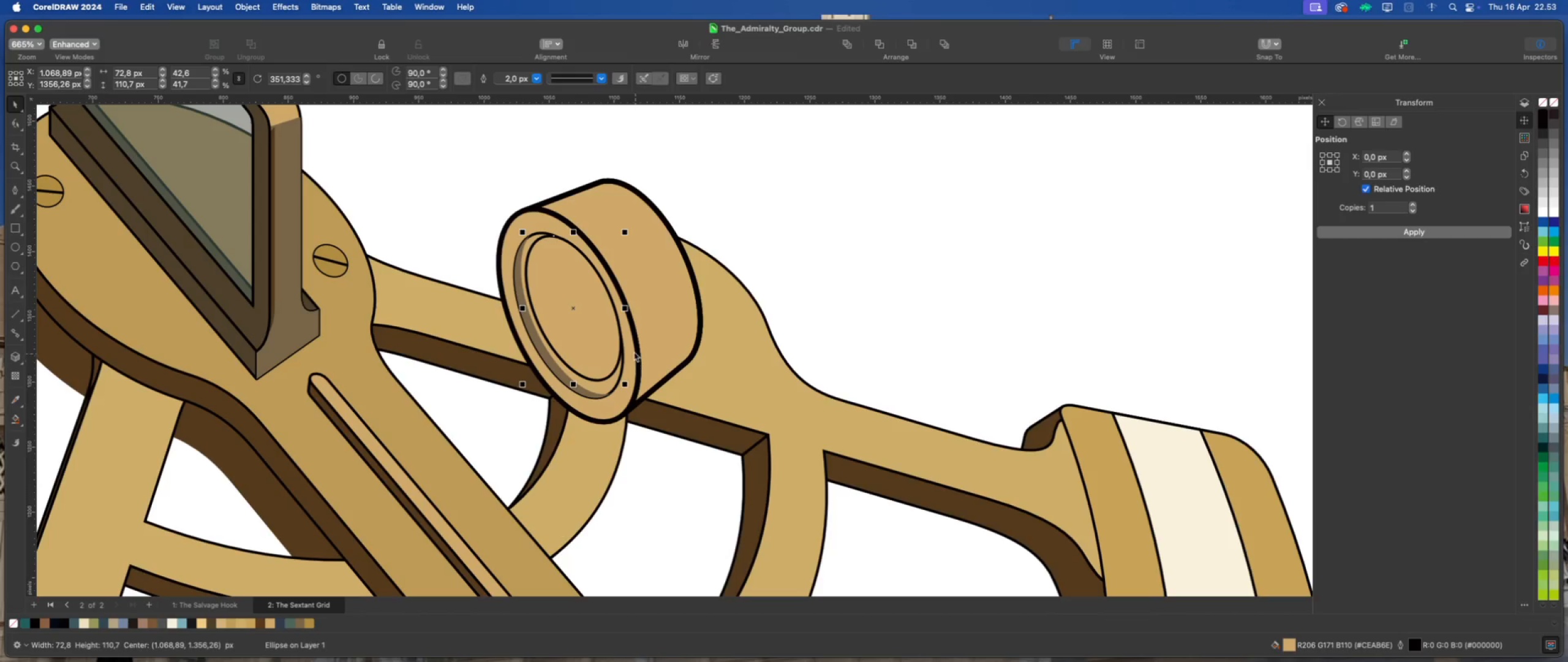 
left_click_drag(start_coordinate=[625, 386], to_coordinate=[636, 388])
 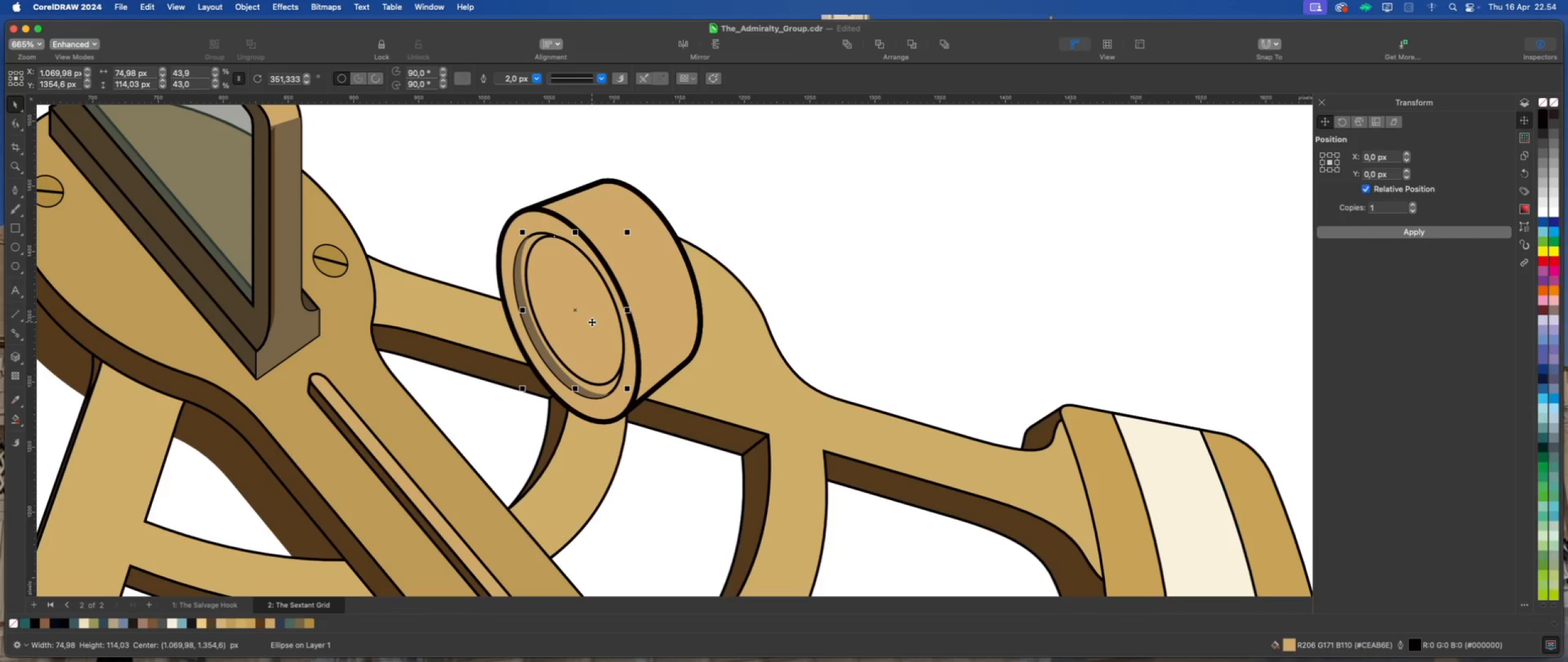 
wait(6.14)
 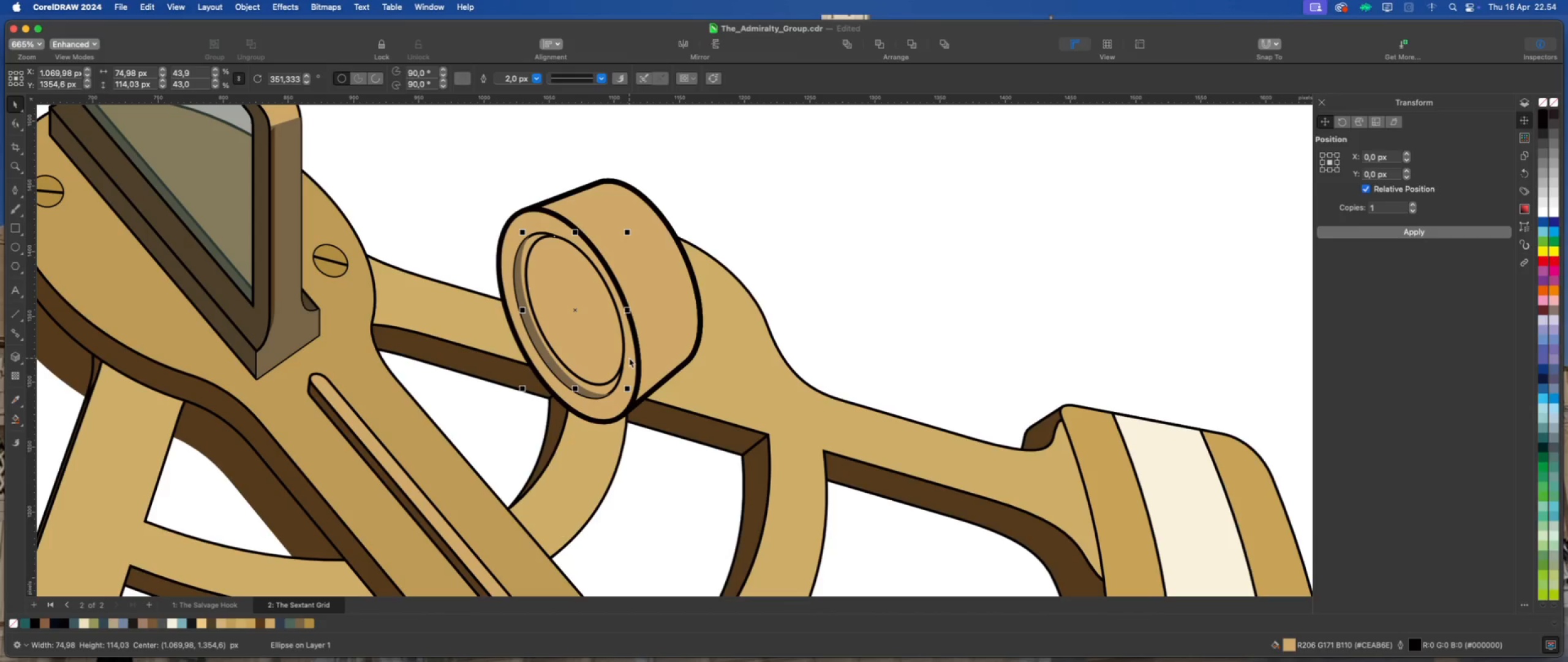 
left_click_drag(start_coordinate=[628, 389], to_coordinate=[635, 394])
 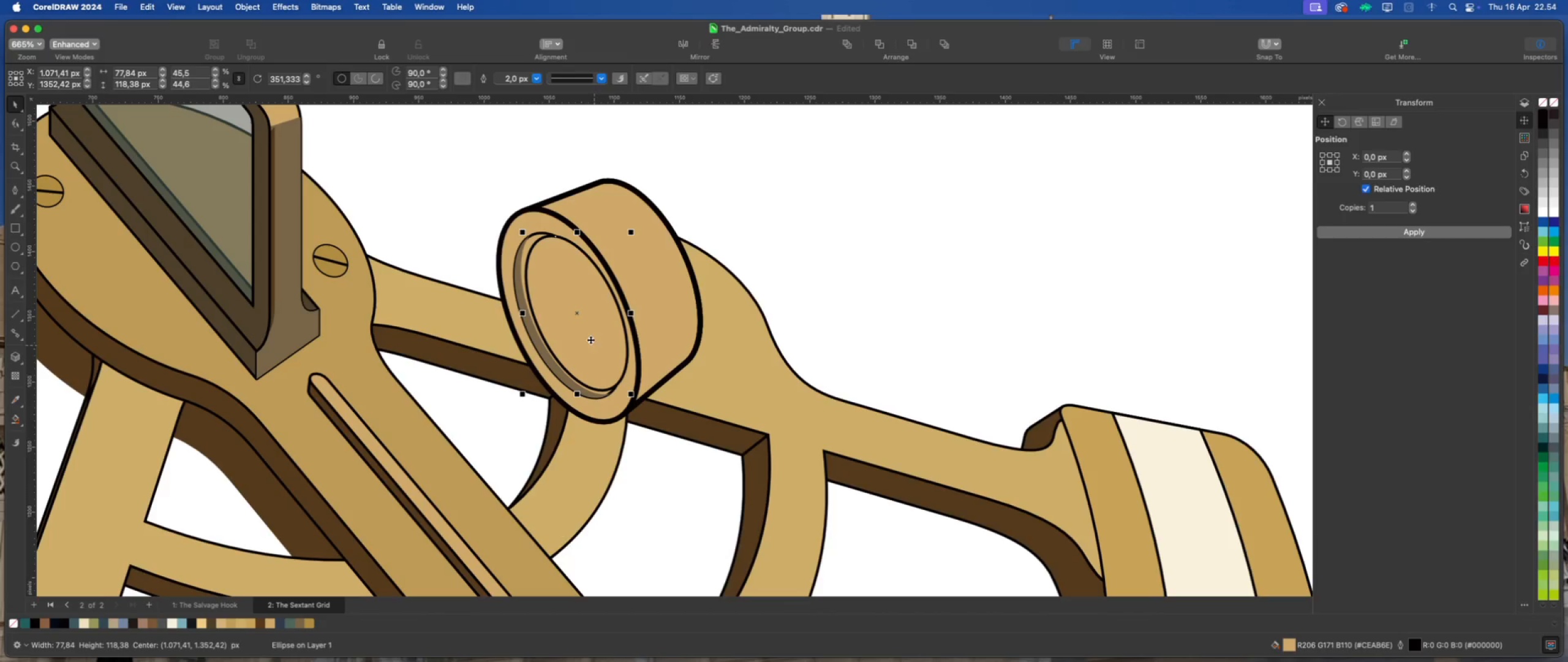 
left_click_drag(start_coordinate=[581, 322], to_coordinate=[587, 319])
 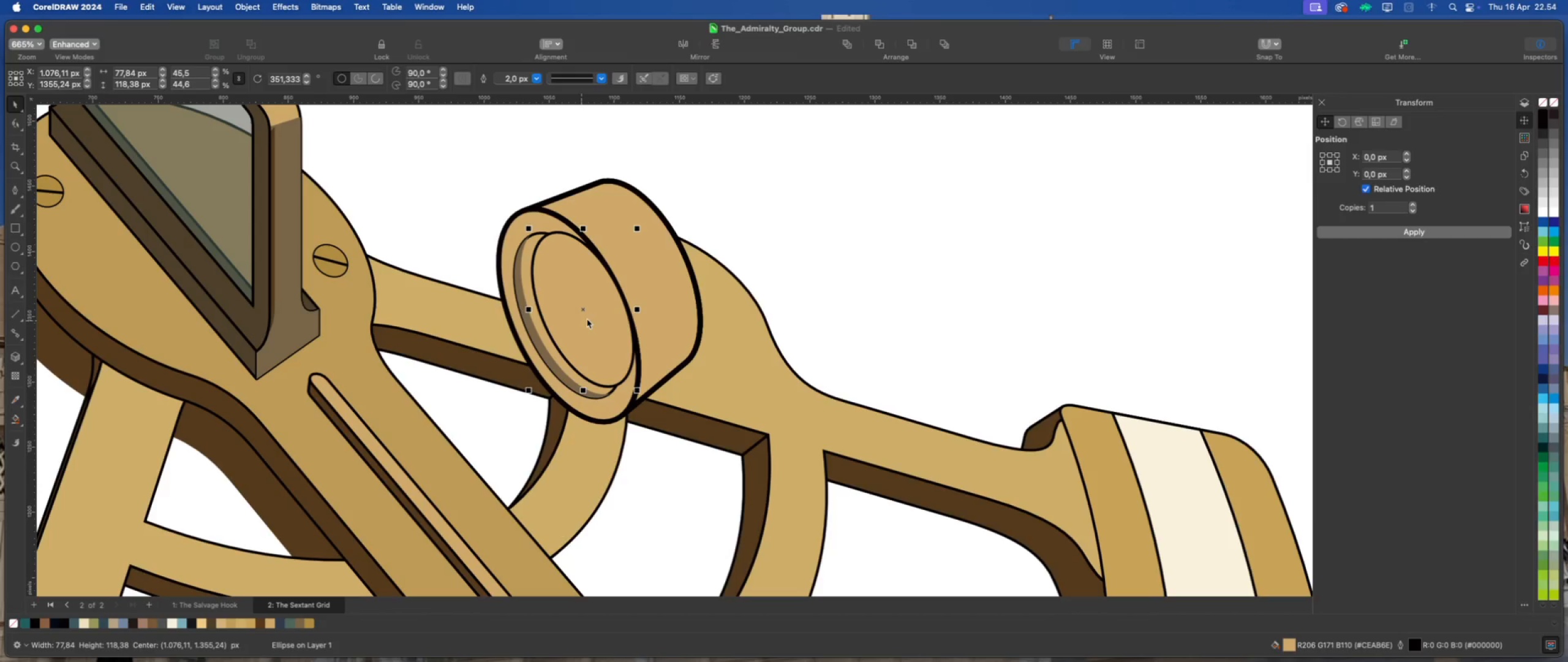 
hold_key(key=ShiftLeft, duration=0.72)
 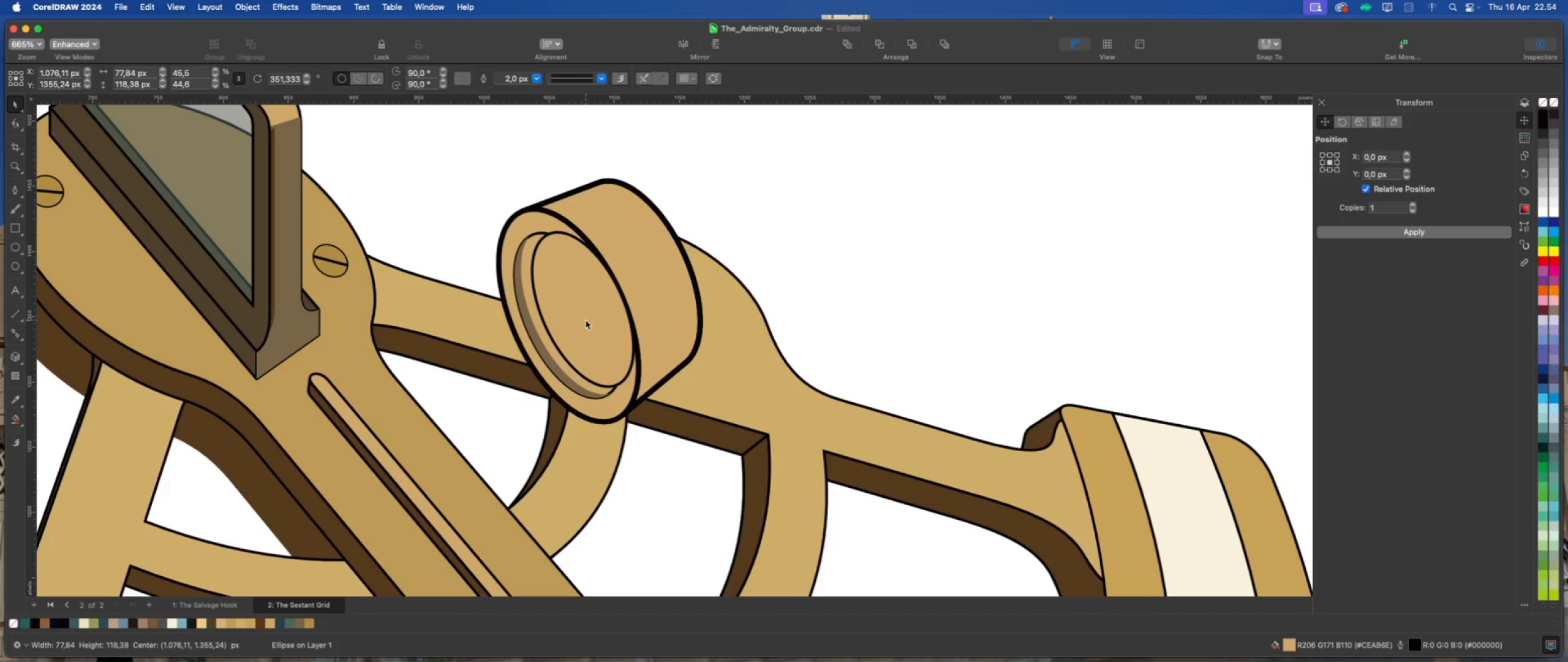 
left_click([526, 265])
 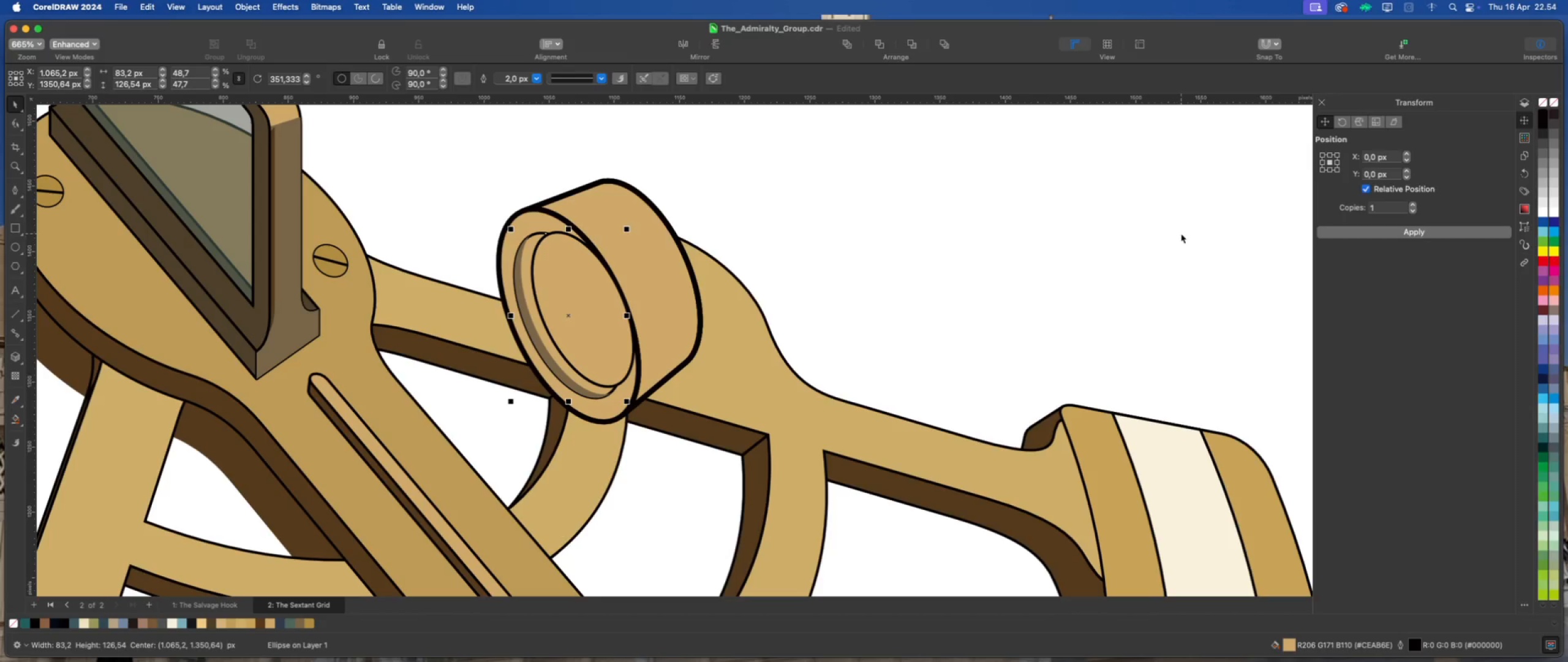 
left_click([1335, 230])
 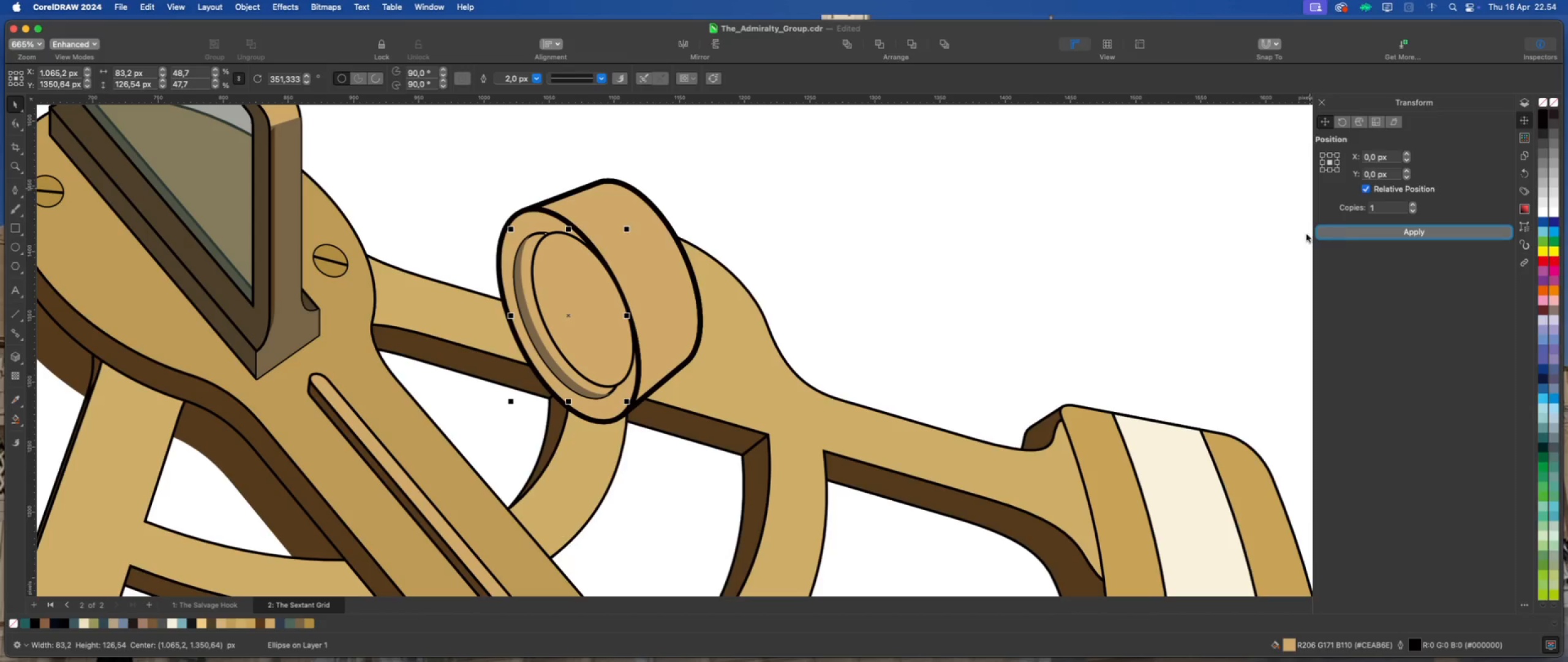 
left_click([1017, 271])
 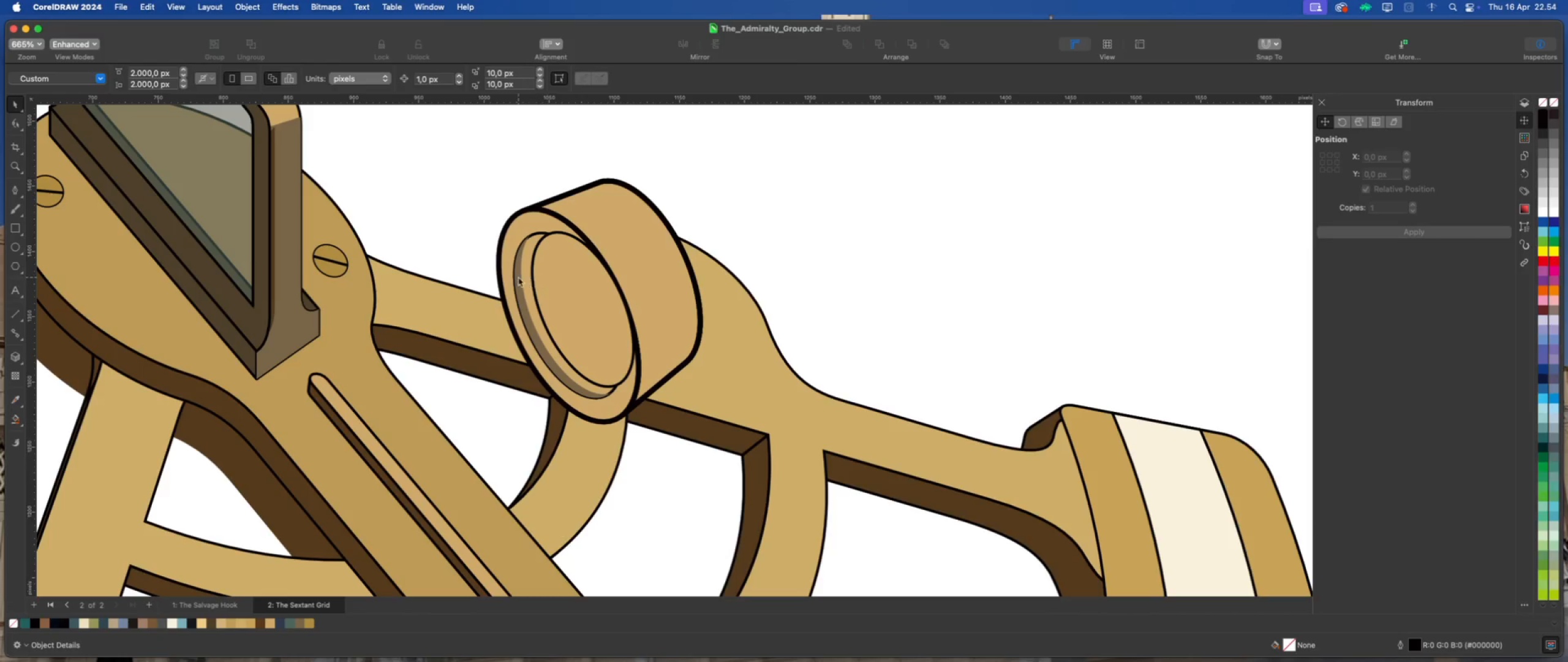 
left_click([529, 275])
 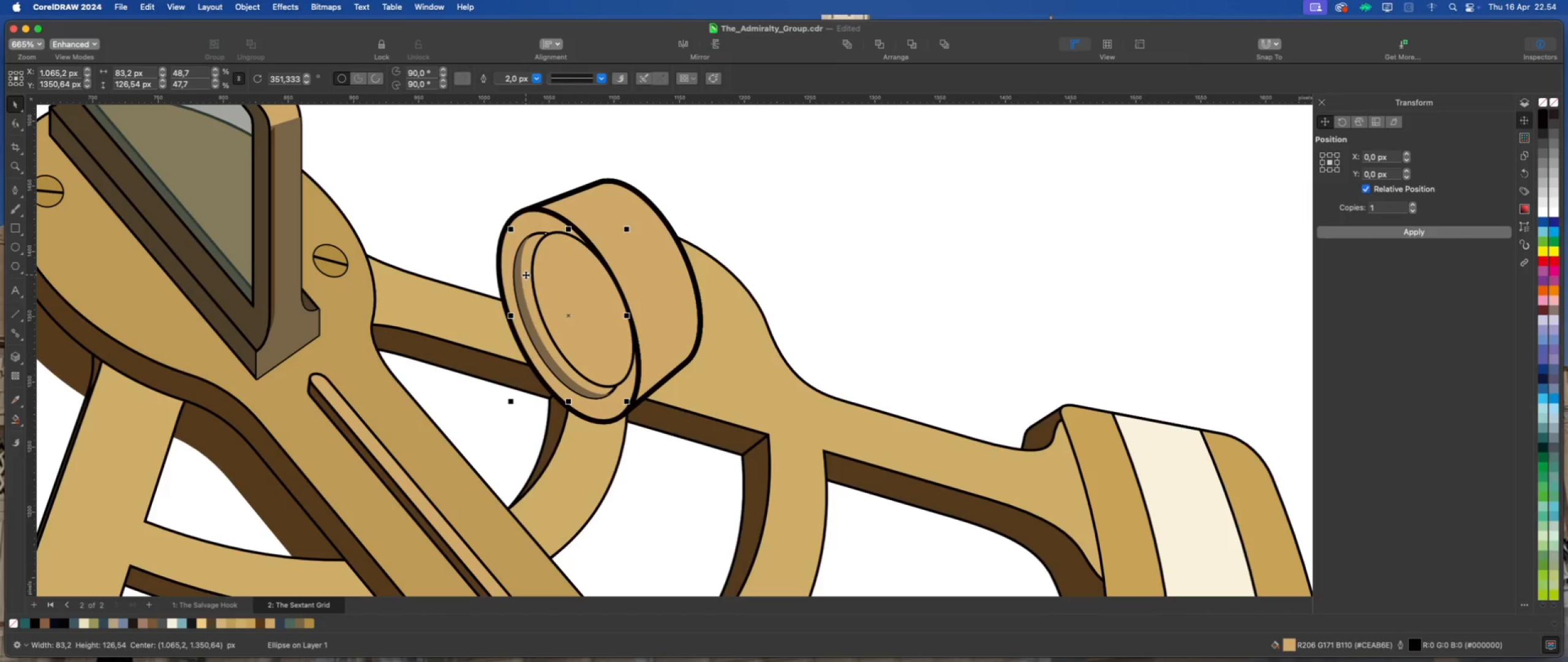 
right_click([526, 274])
 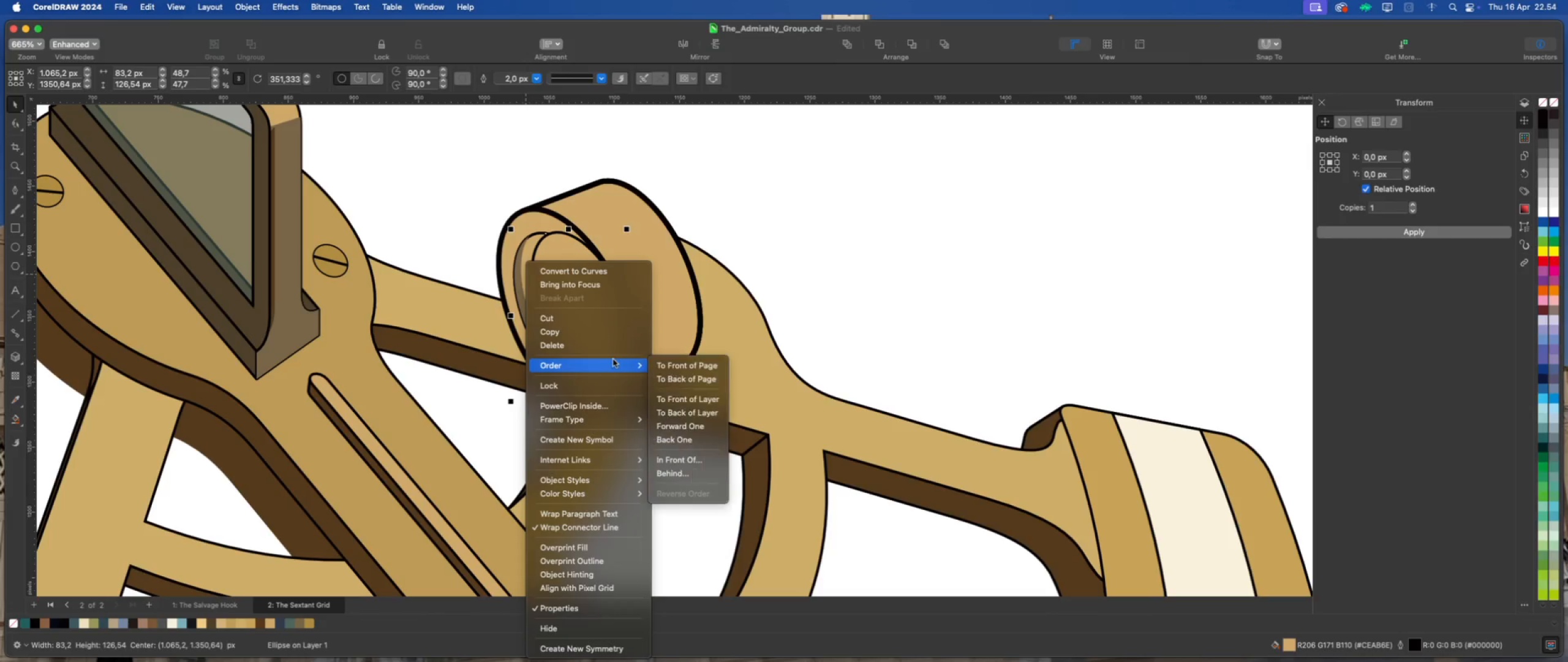 
left_click([670, 363])
 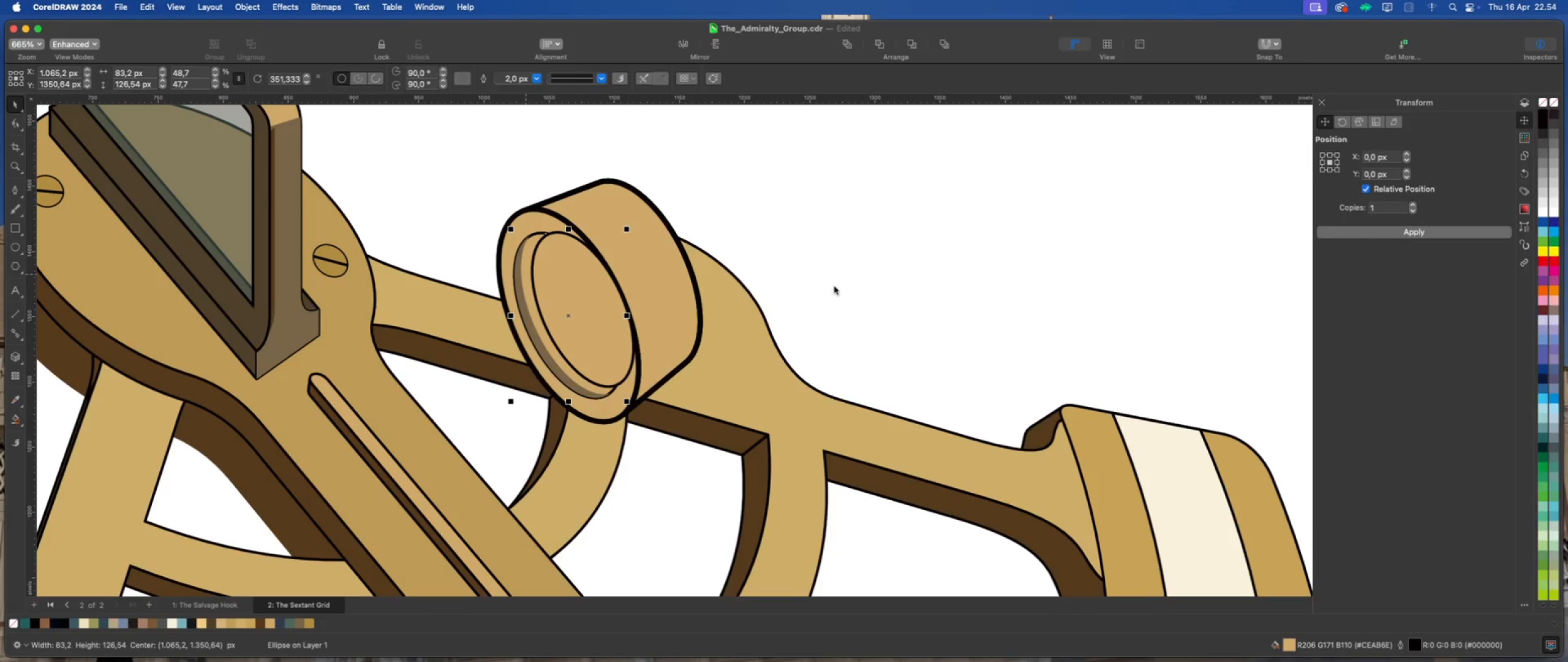 
left_click([862, 273])
 